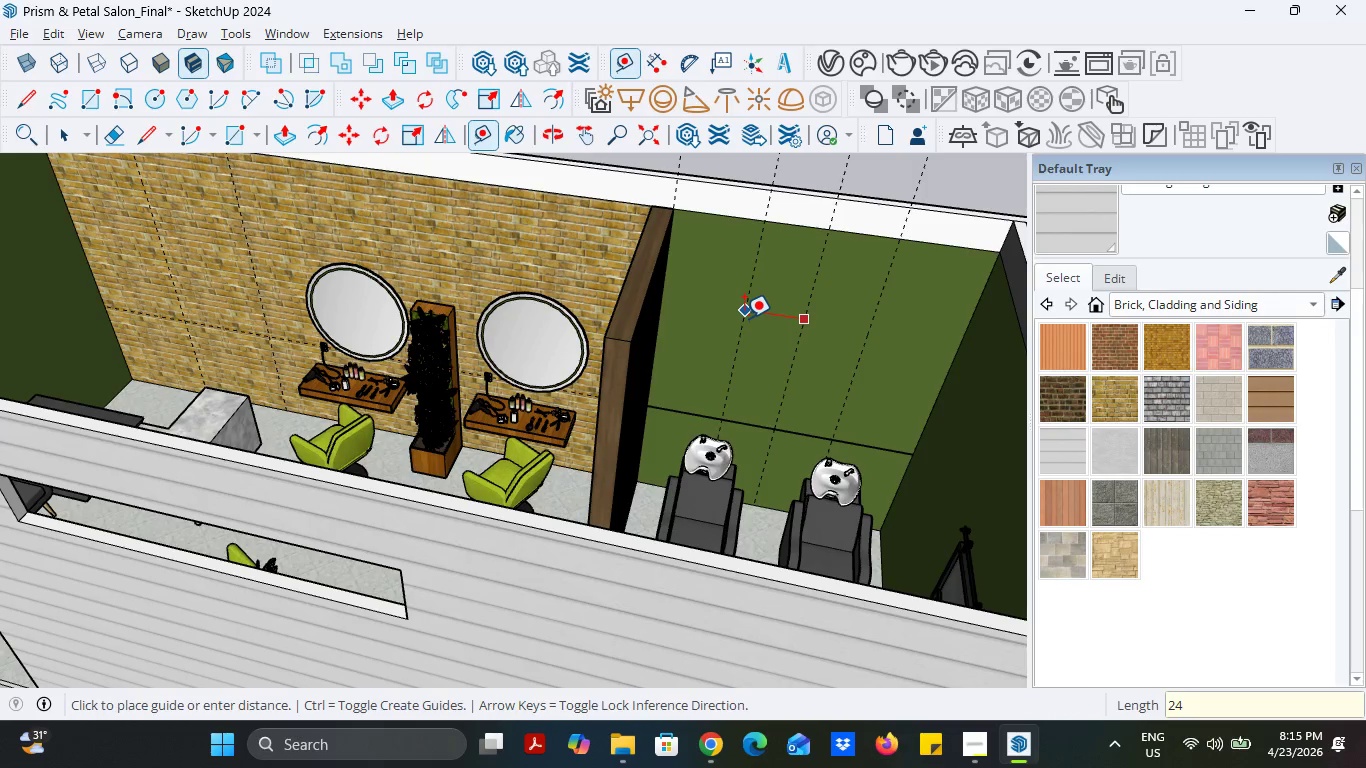 
key(Enter)
 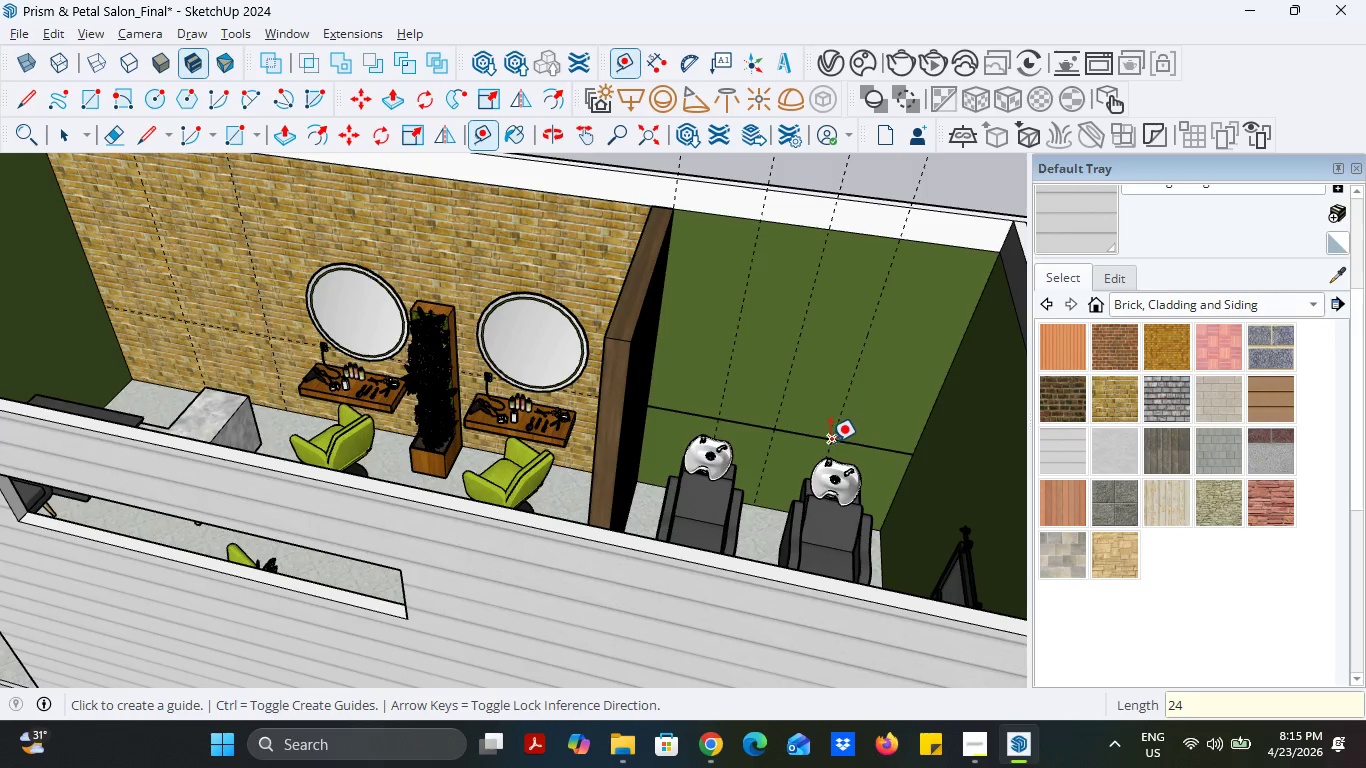 
scroll: coordinate [849, 433], scroll_direction: up, amount: 11.0
 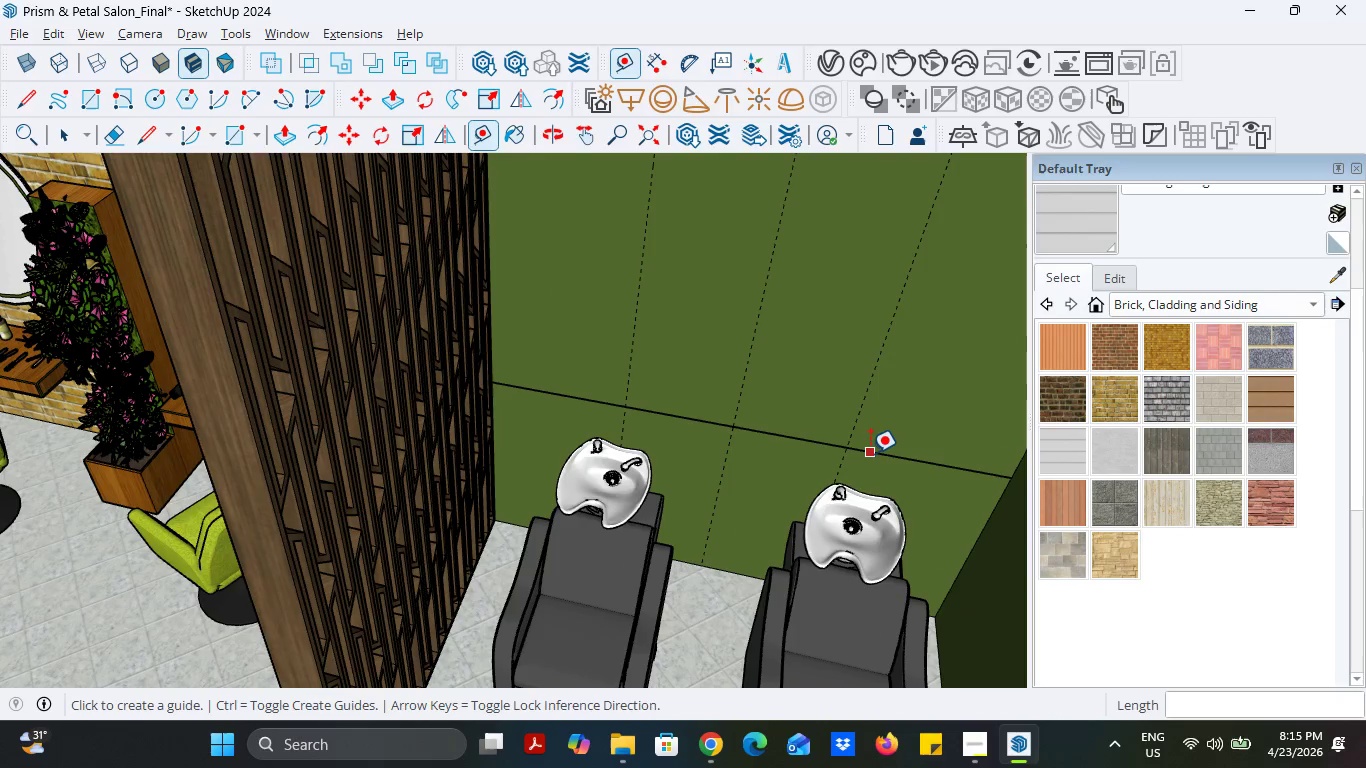 
left_click([870, 453])
 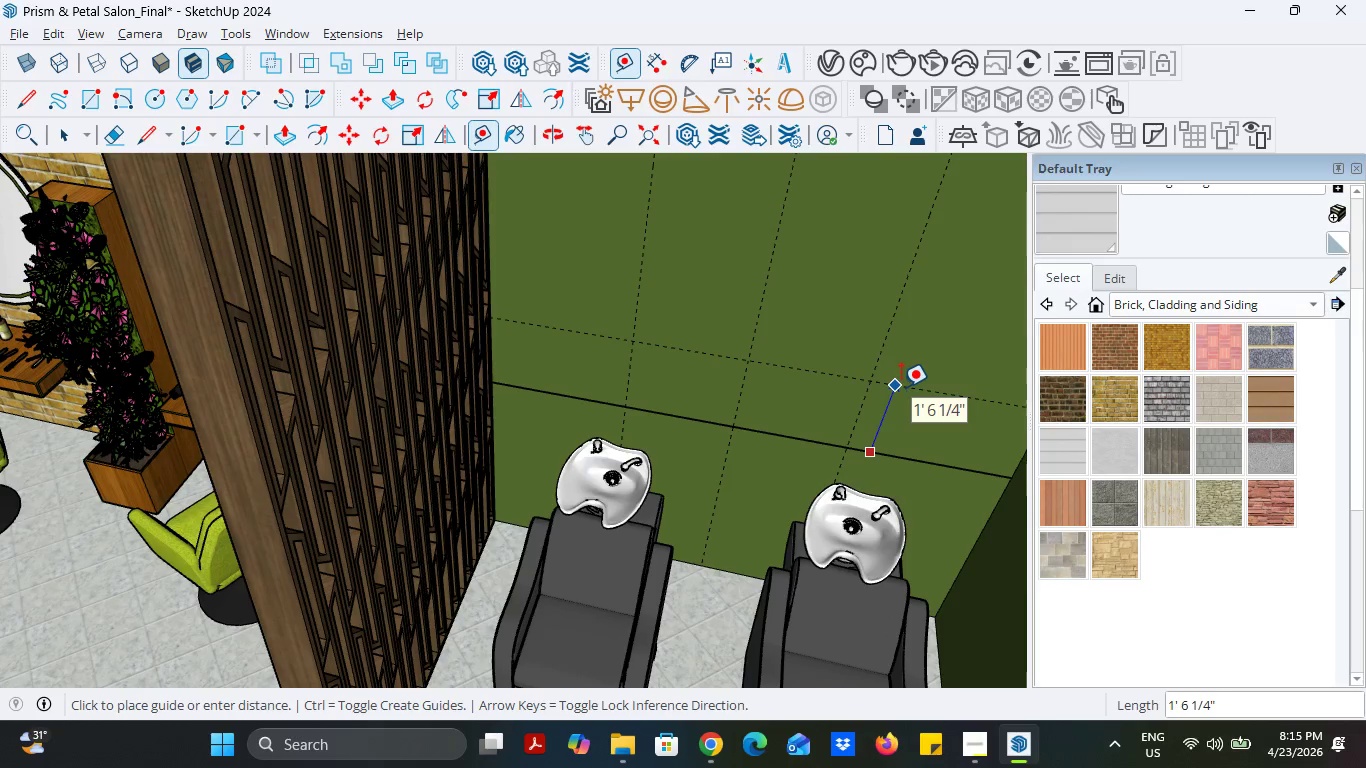 
key(8)
 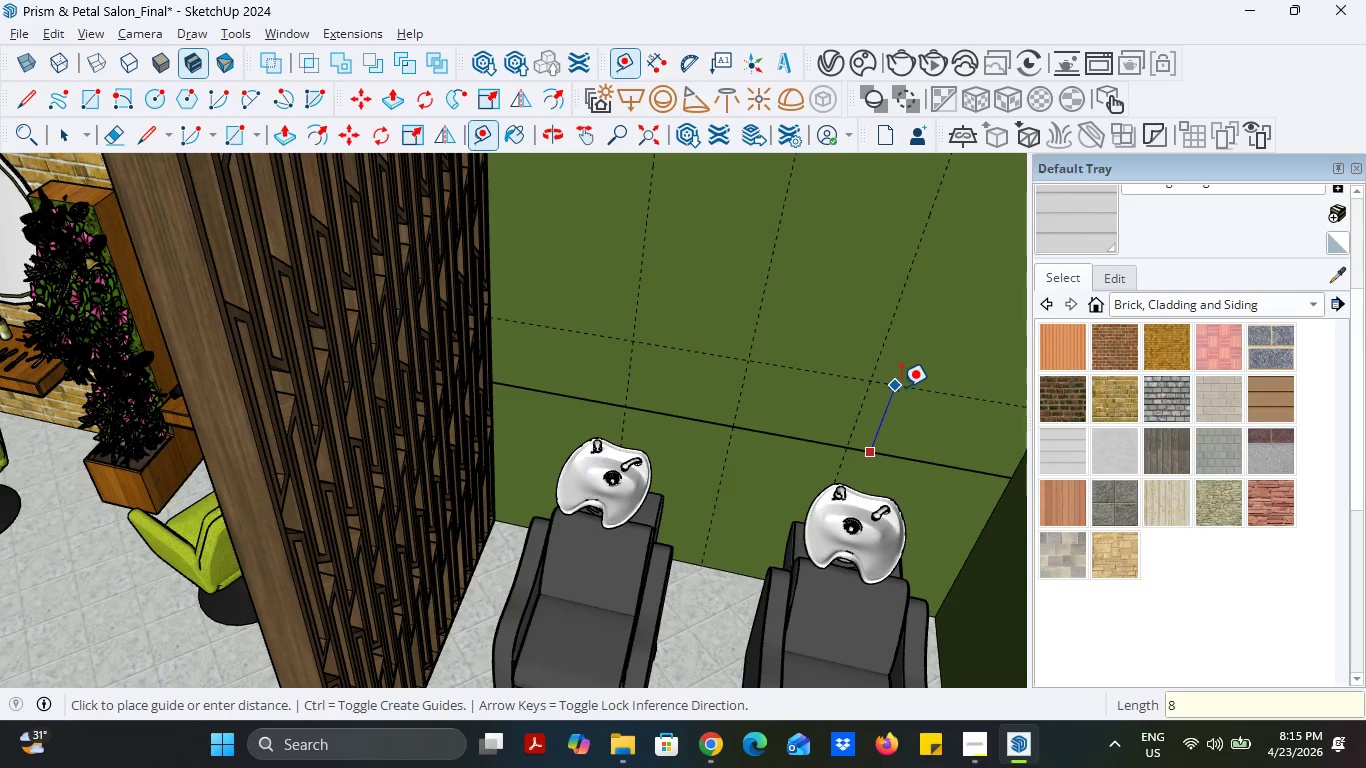 
key(Enter)
 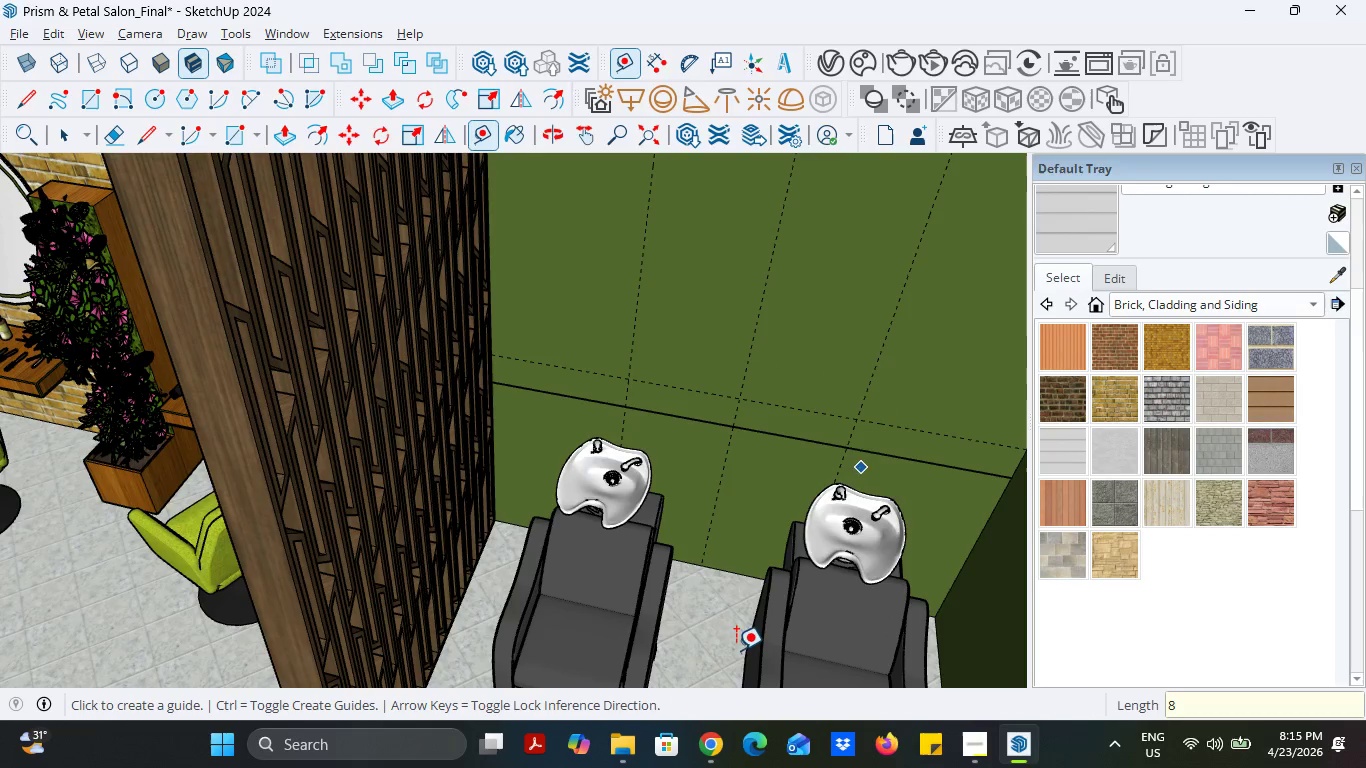 
left_click([709, 736])
 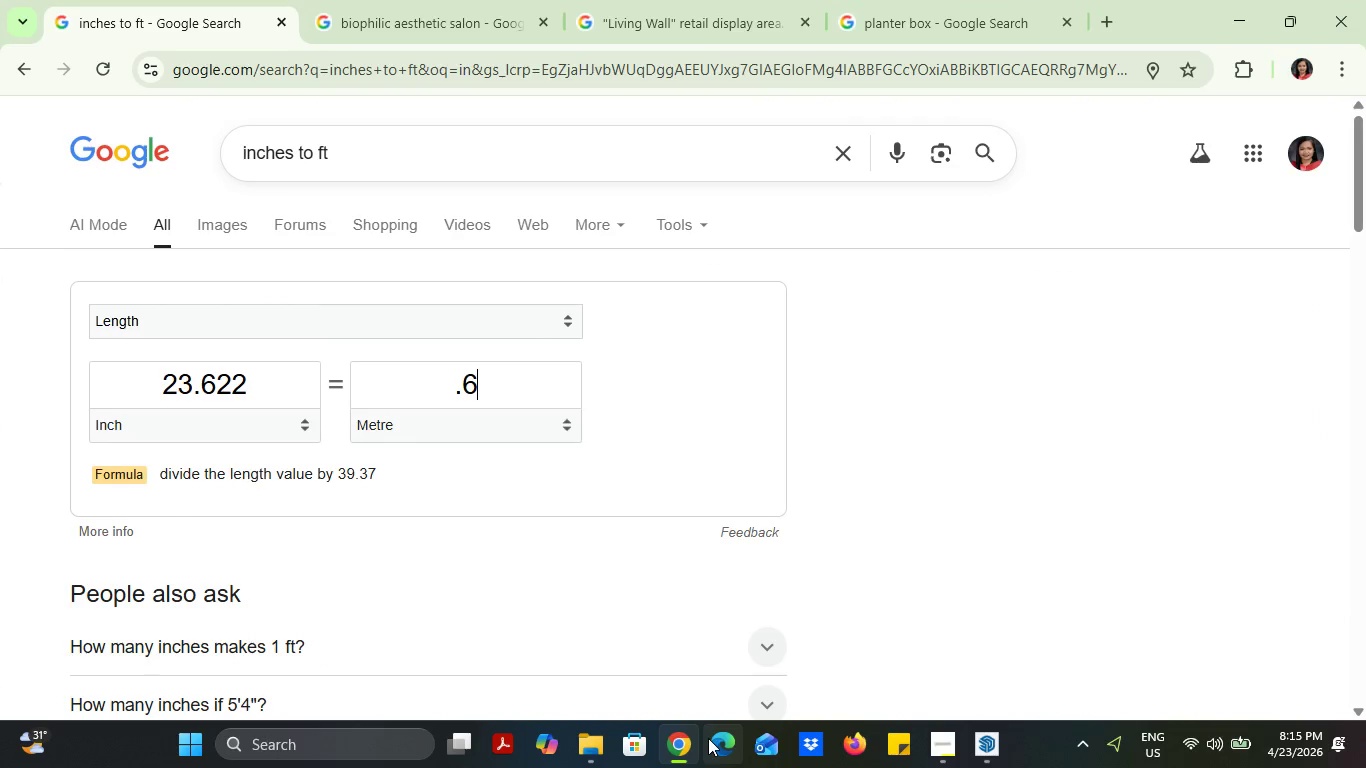 
left_click([690, 738])
 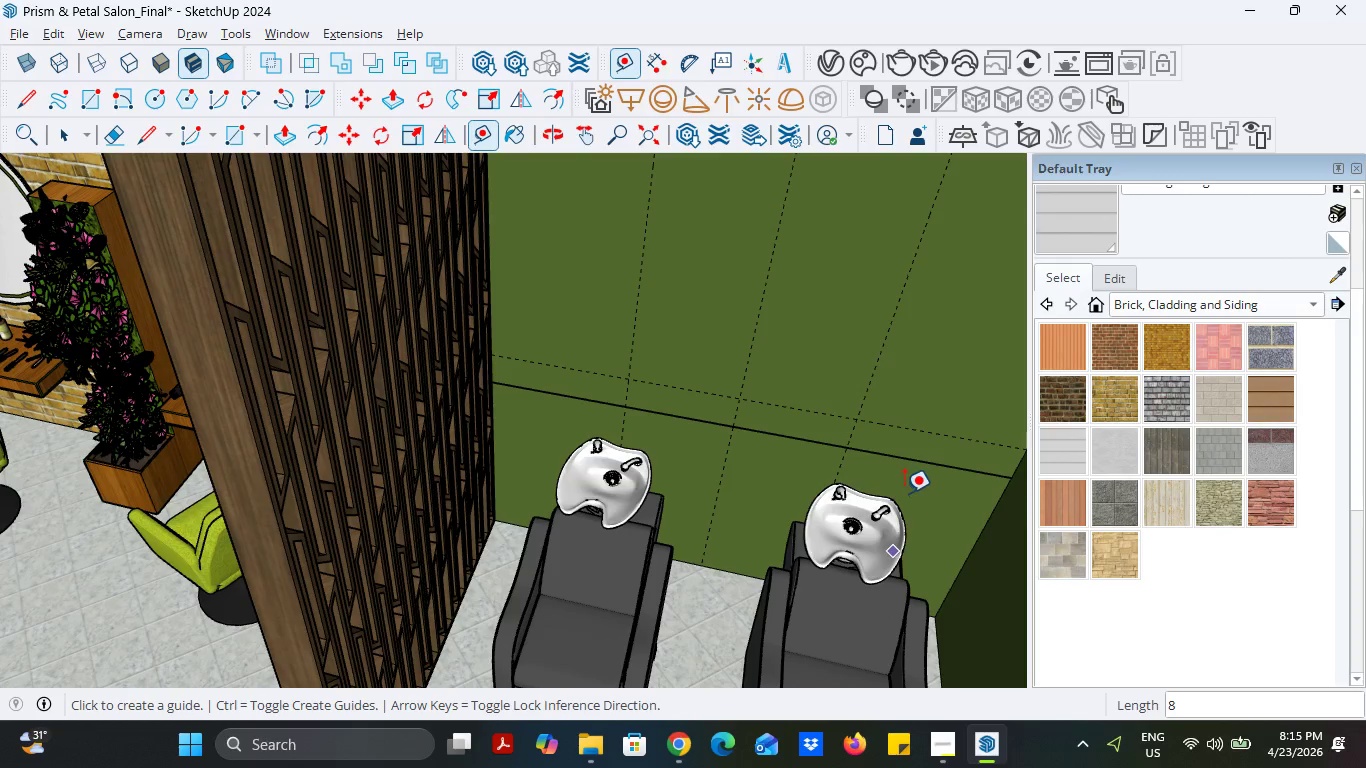 
mouse_move([902, 453])
 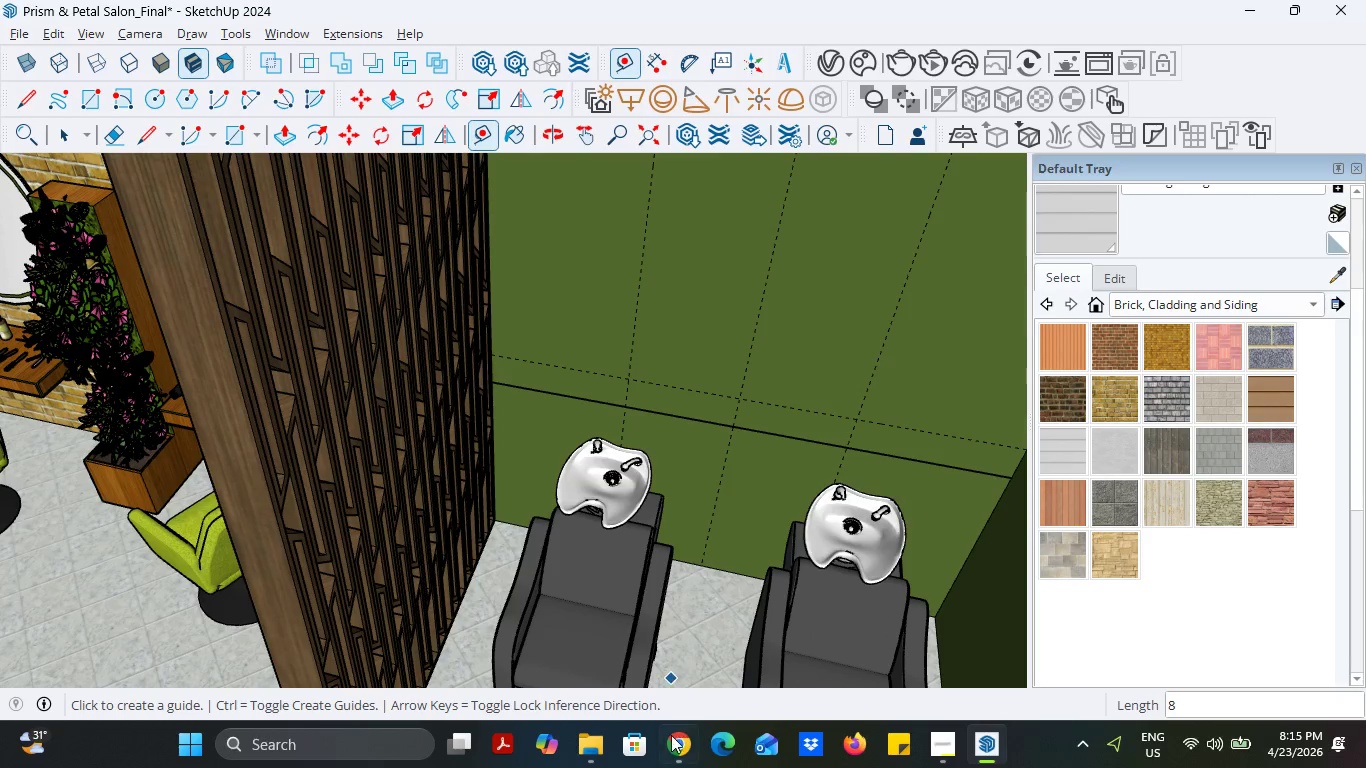 
left_click([671, 737])
 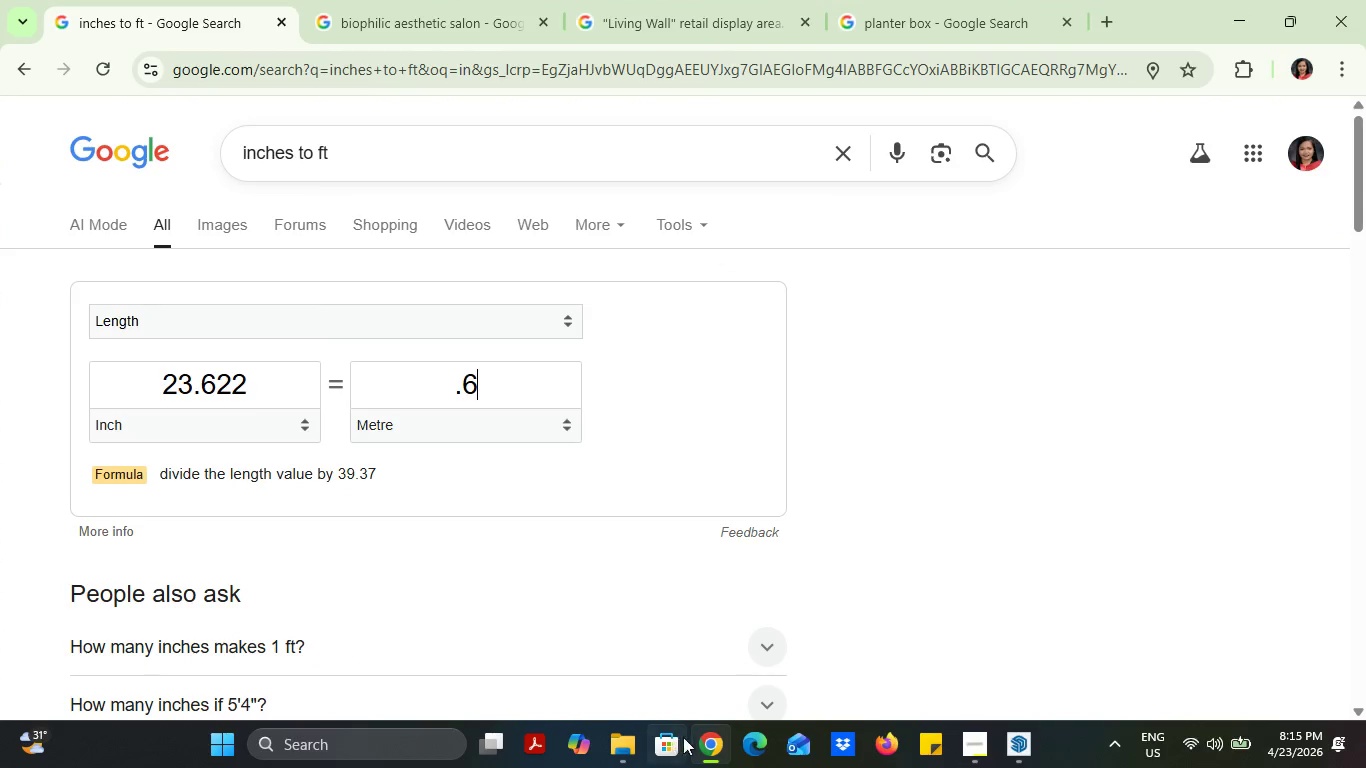 
left_click([711, 744])
 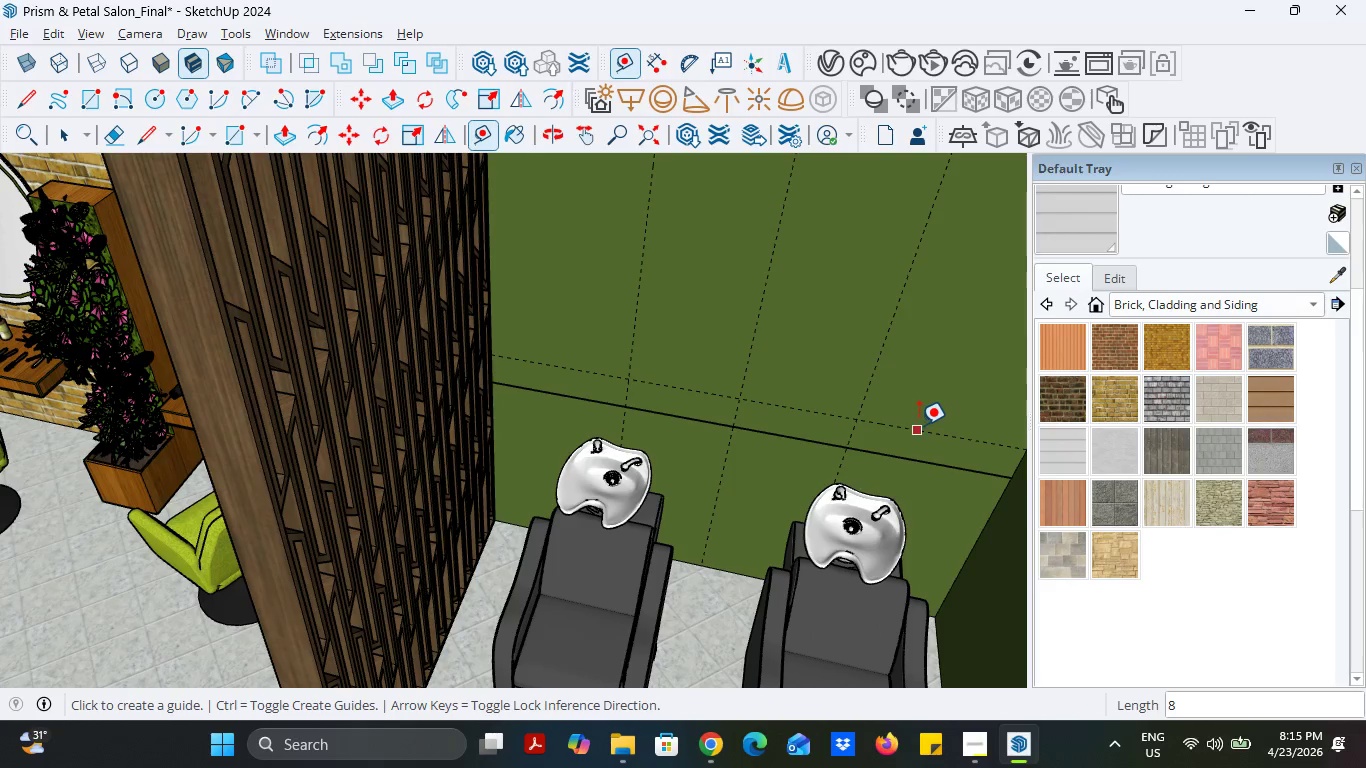 
left_click([919, 425])
 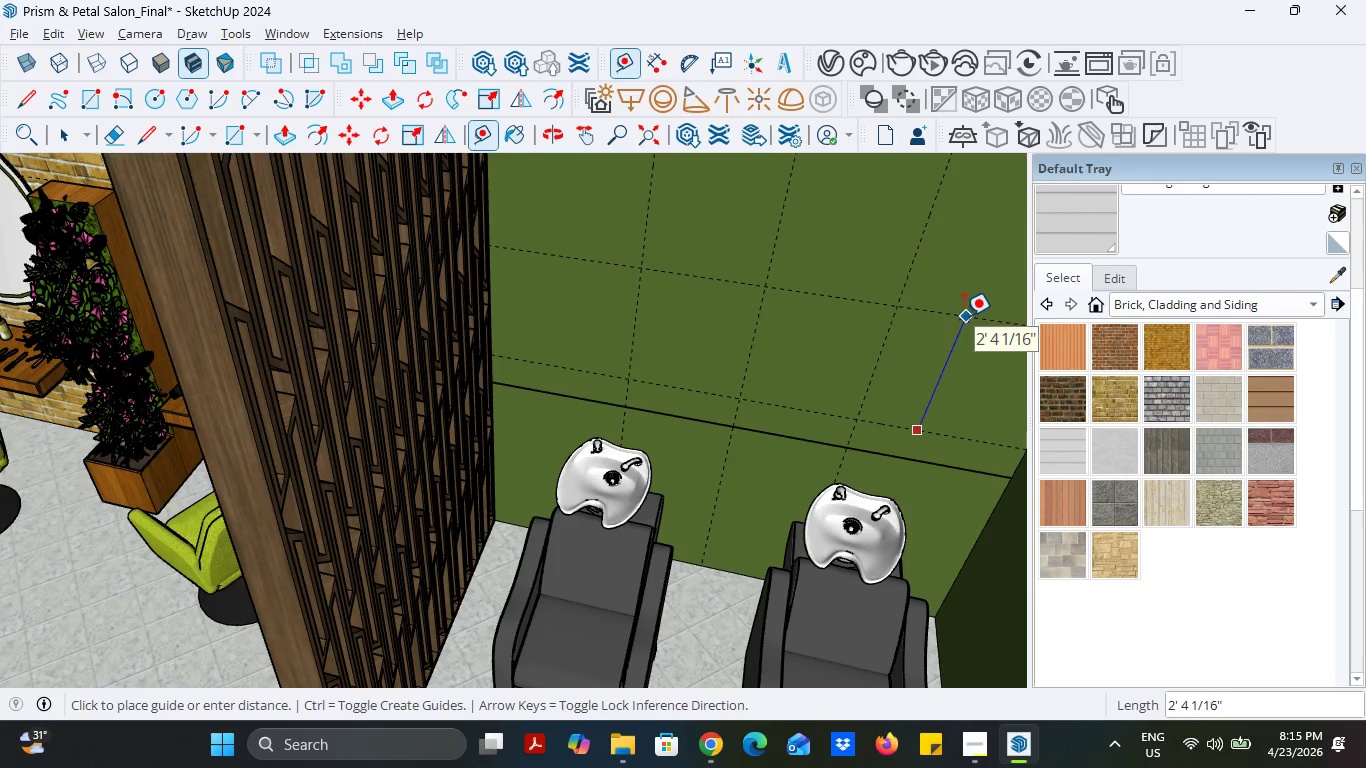 
type(48)
 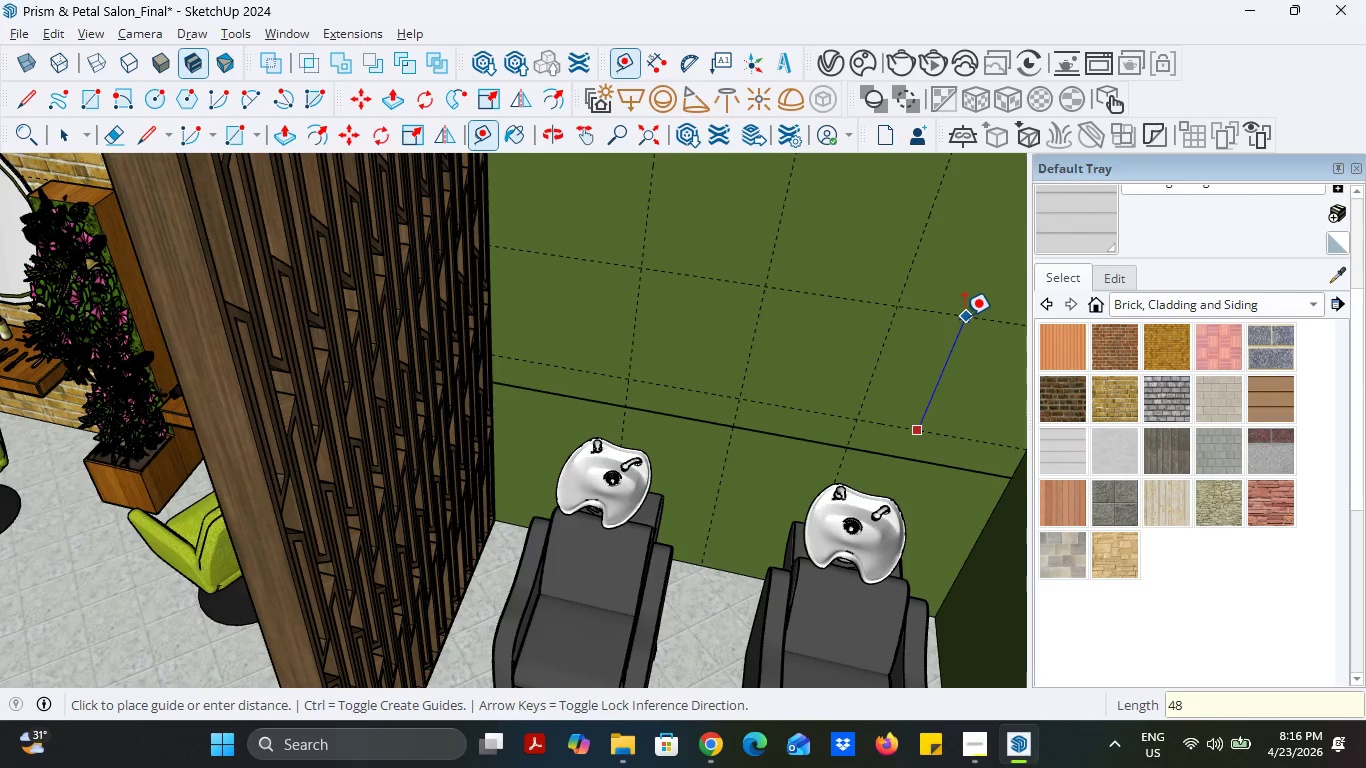 
key(Enter)
 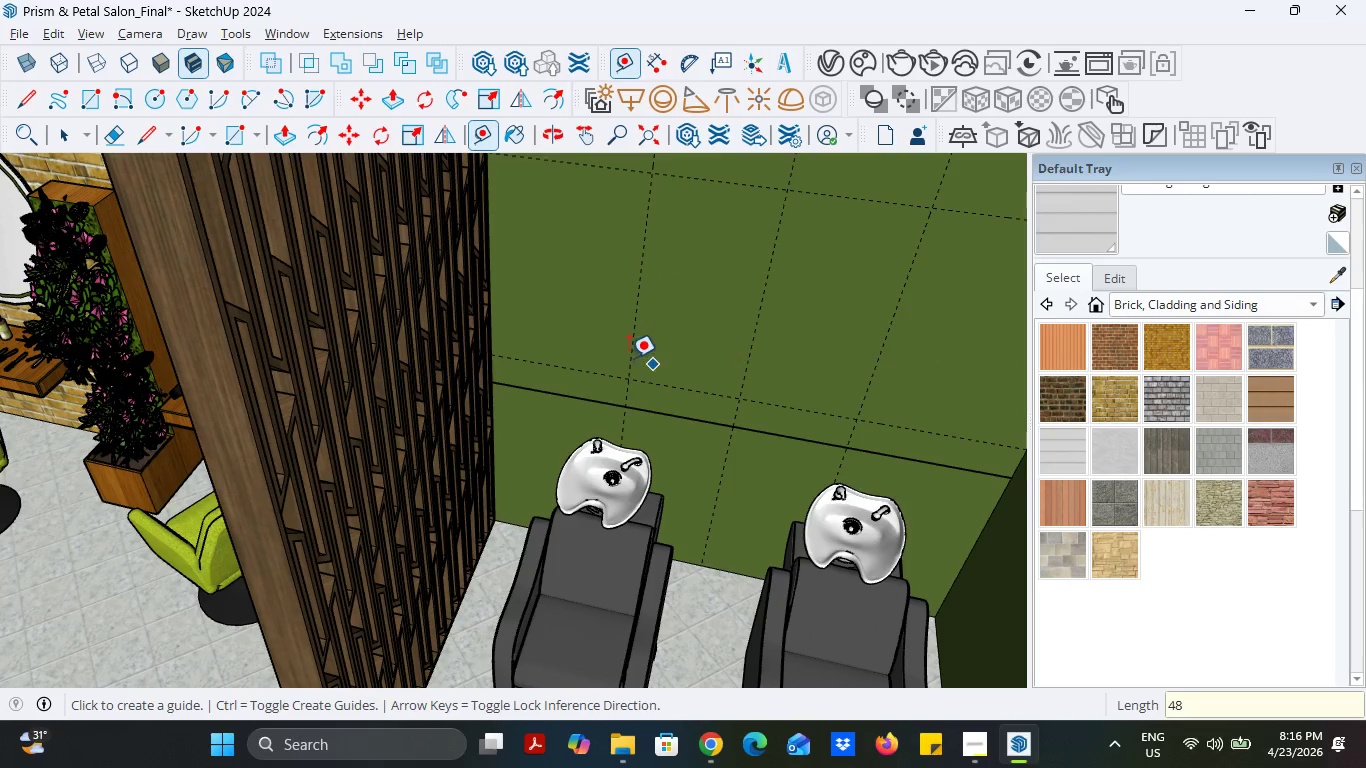 
scroll: coordinate [628, 358], scroll_direction: down, amount: 4.0
 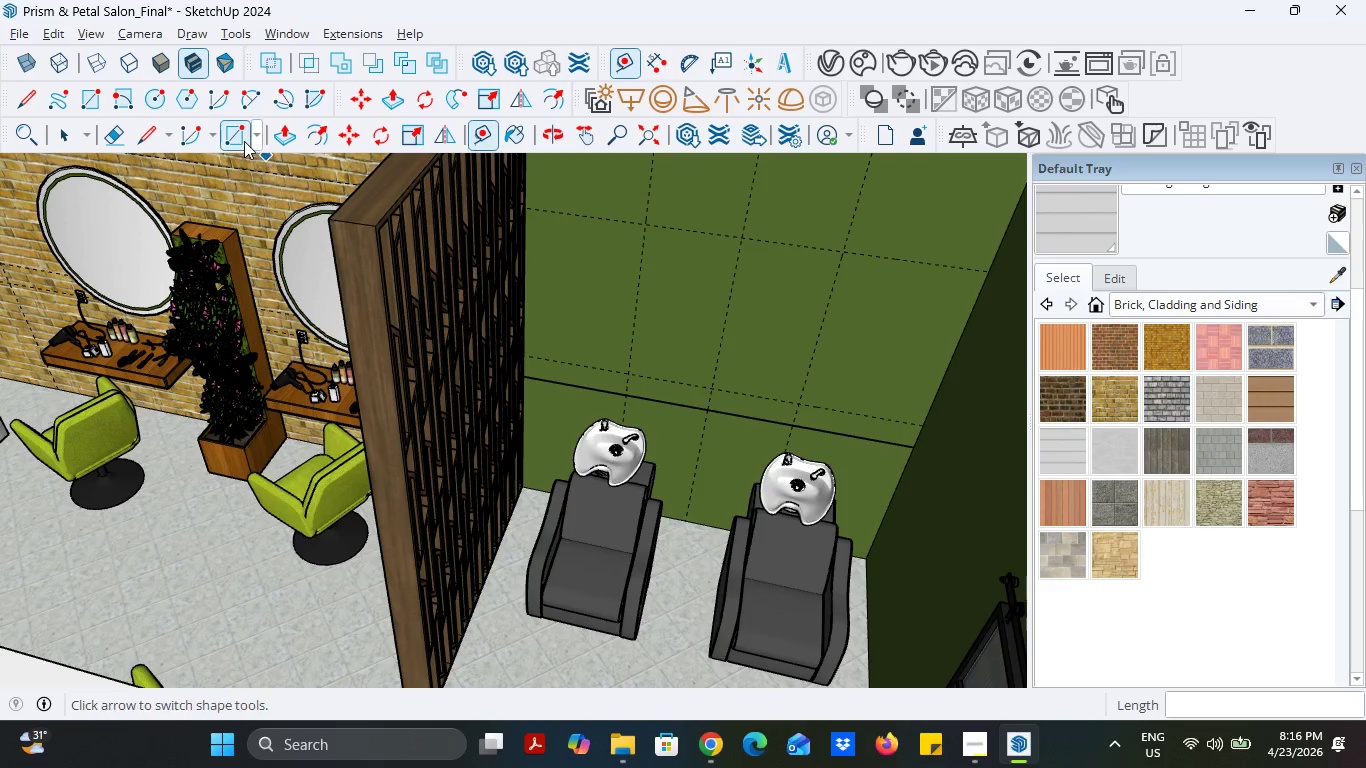 
left_click([244, 141])
 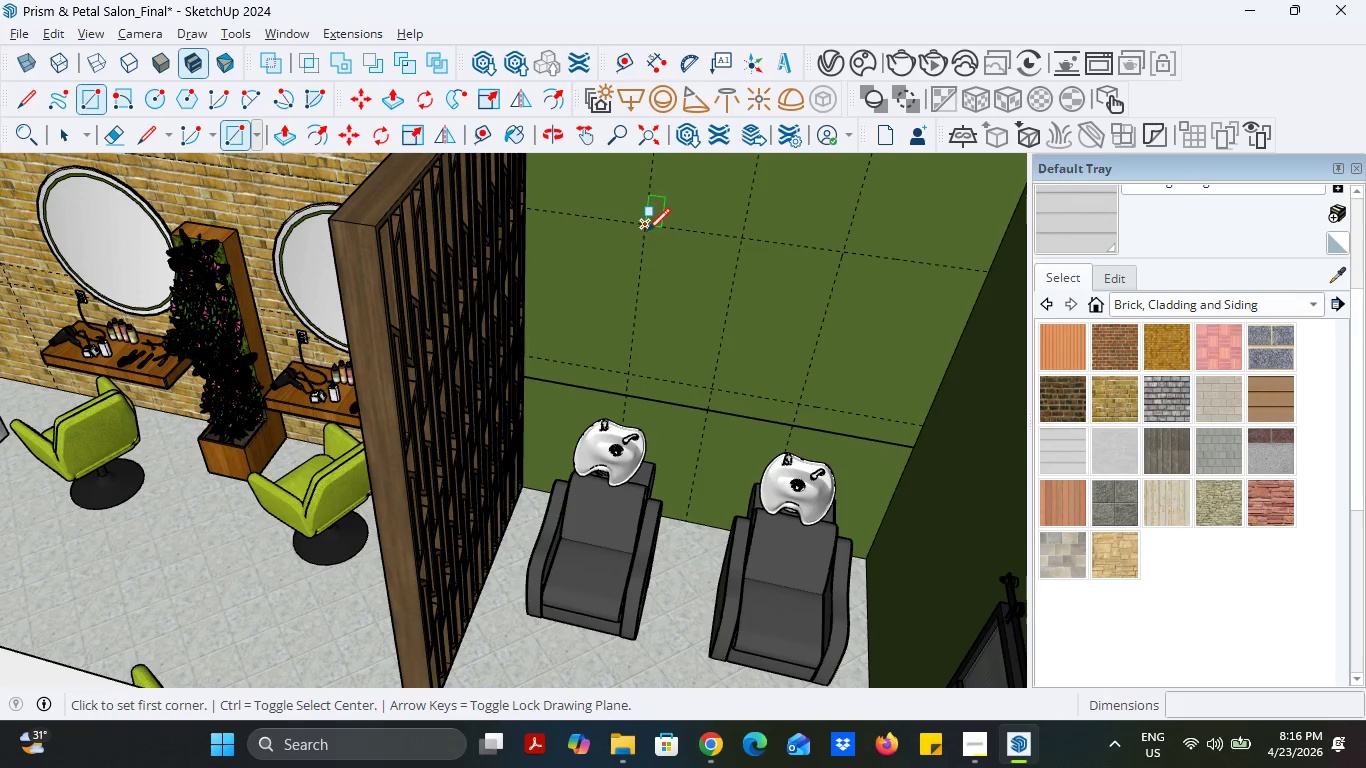 
left_click([647, 229])
 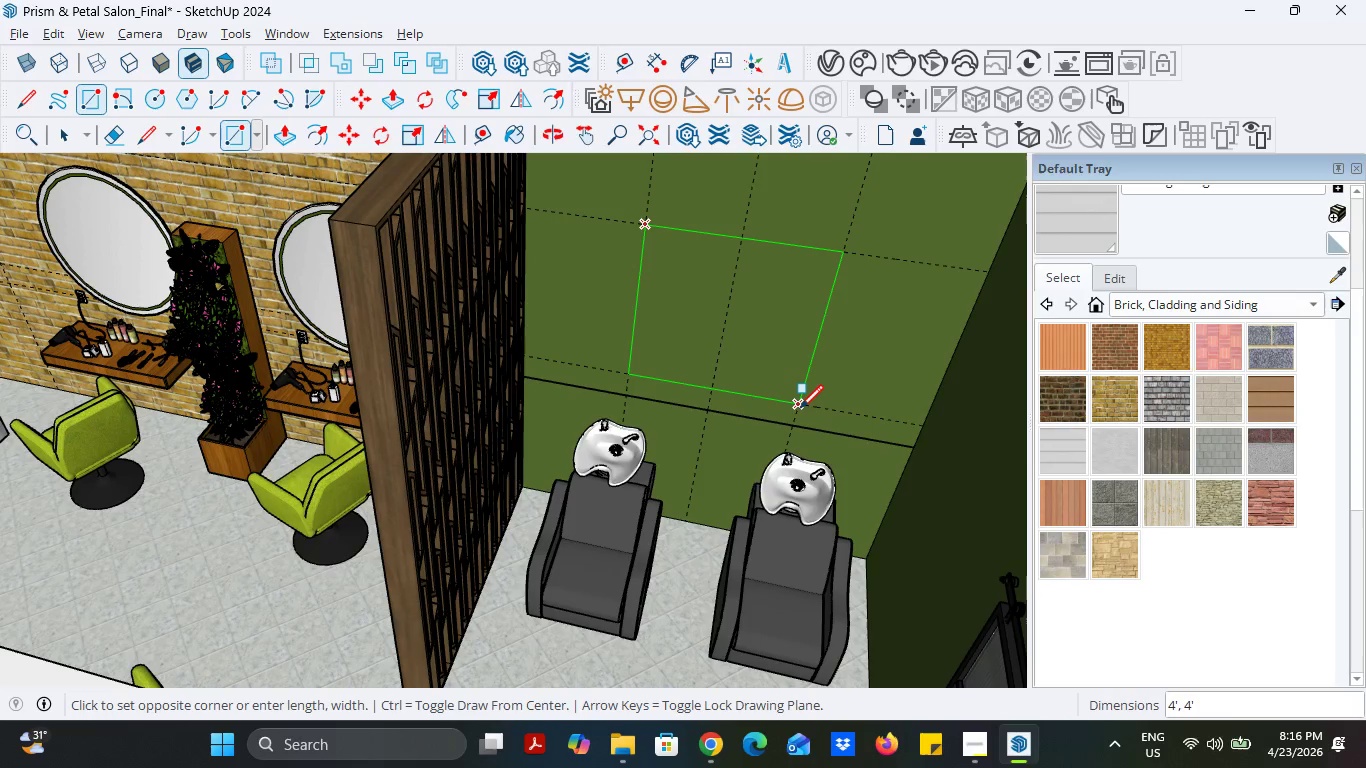 
left_click([800, 408])
 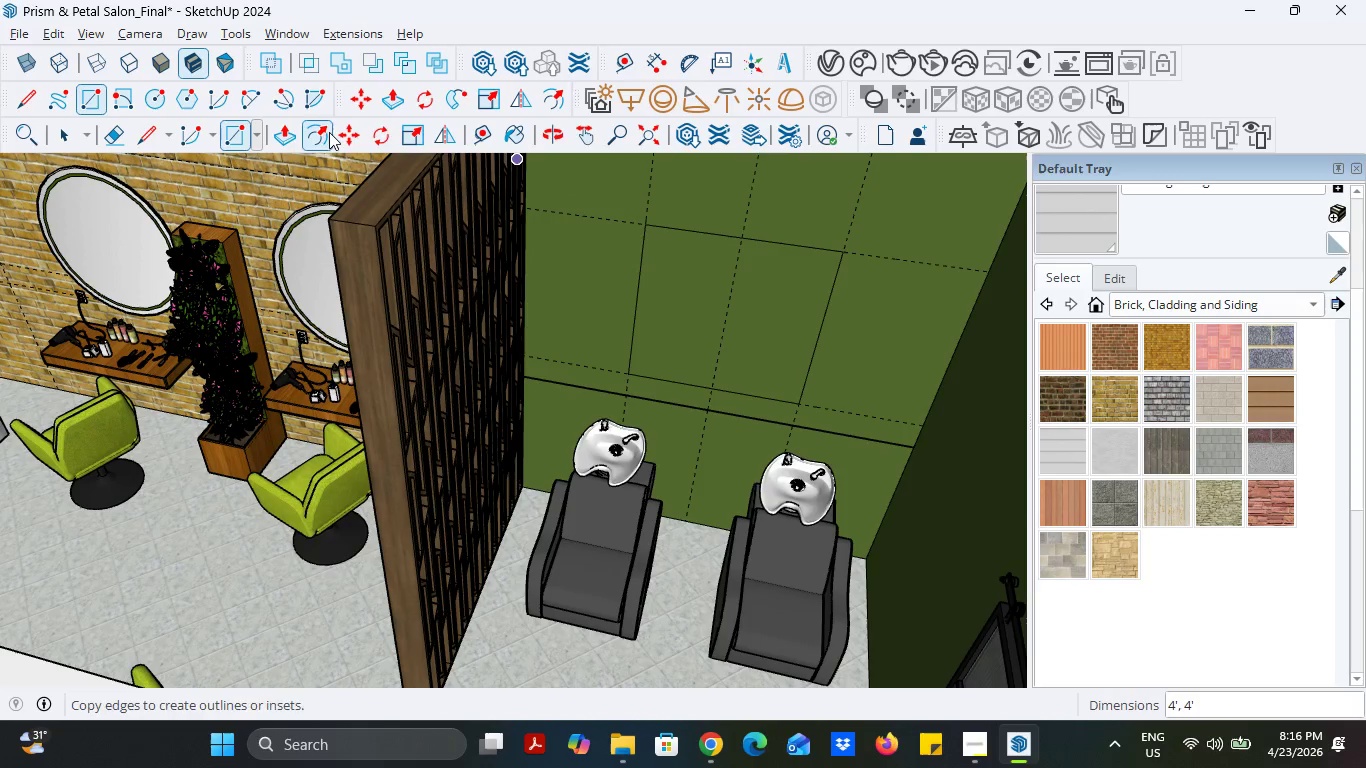 
left_click([401, 101])
 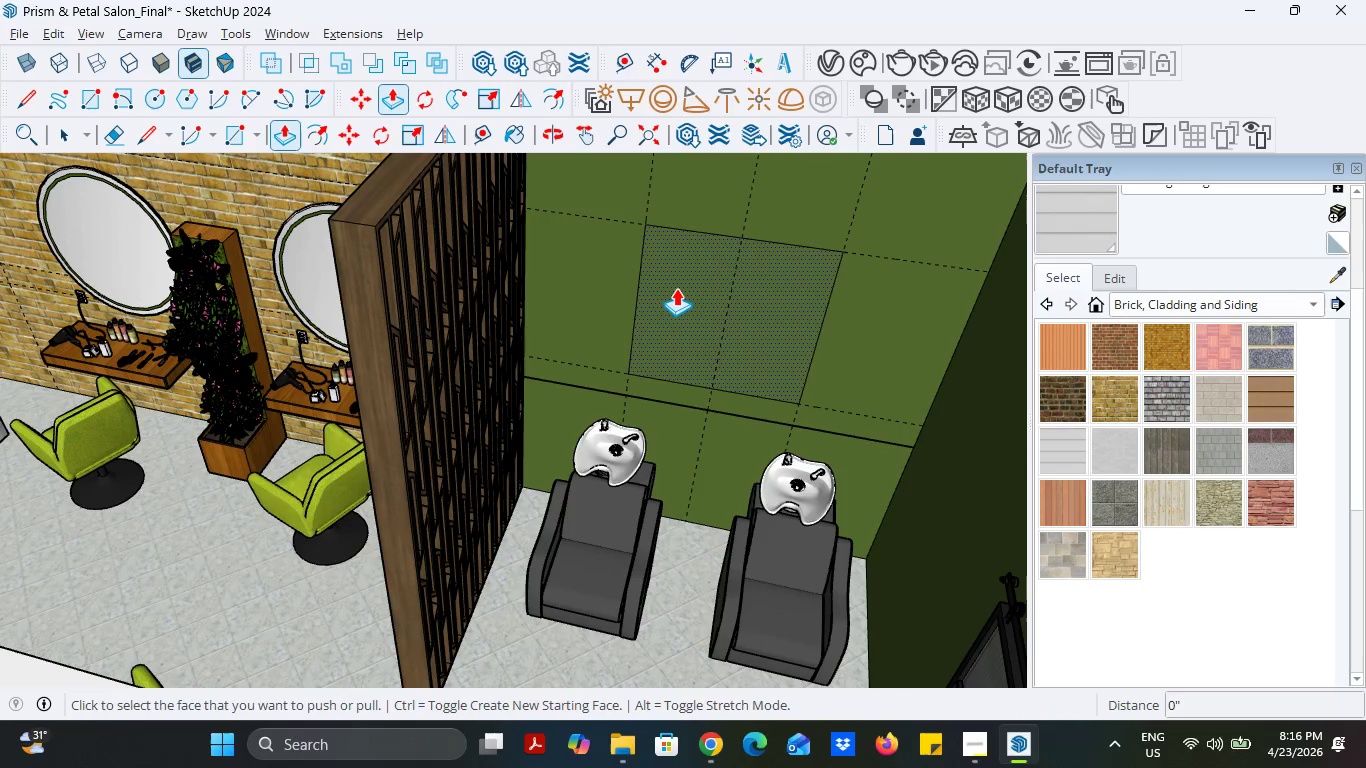 
left_click([676, 288])
 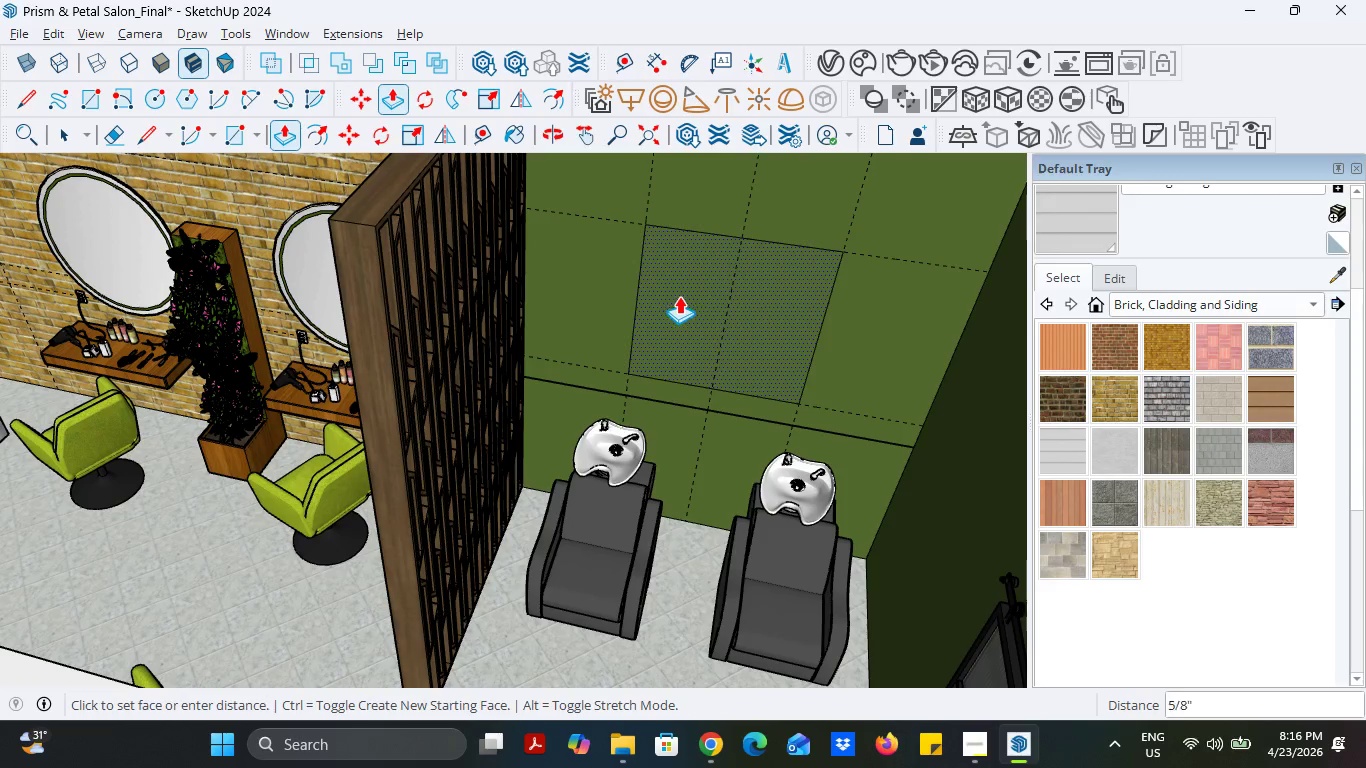 
scroll: coordinate [671, 320], scroll_direction: down, amount: 11.0
 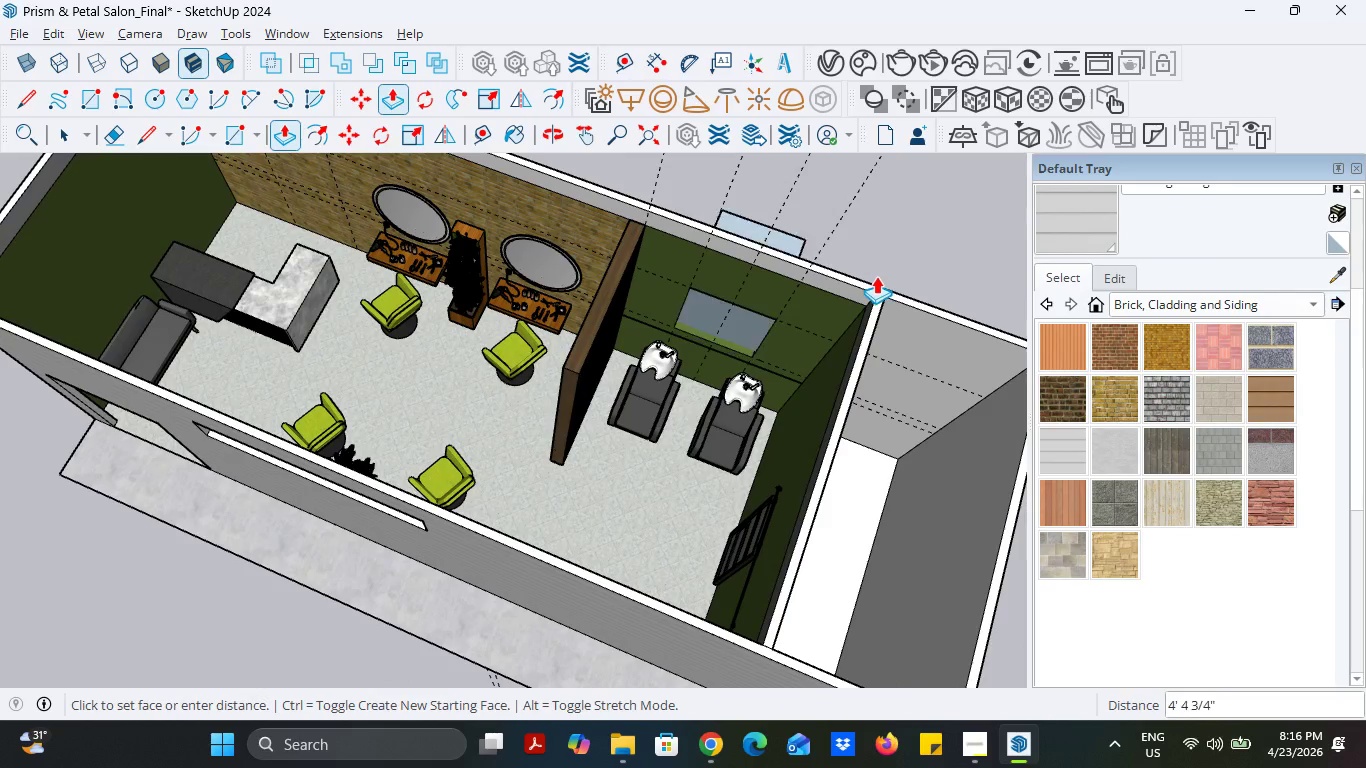 
left_click([874, 283])
 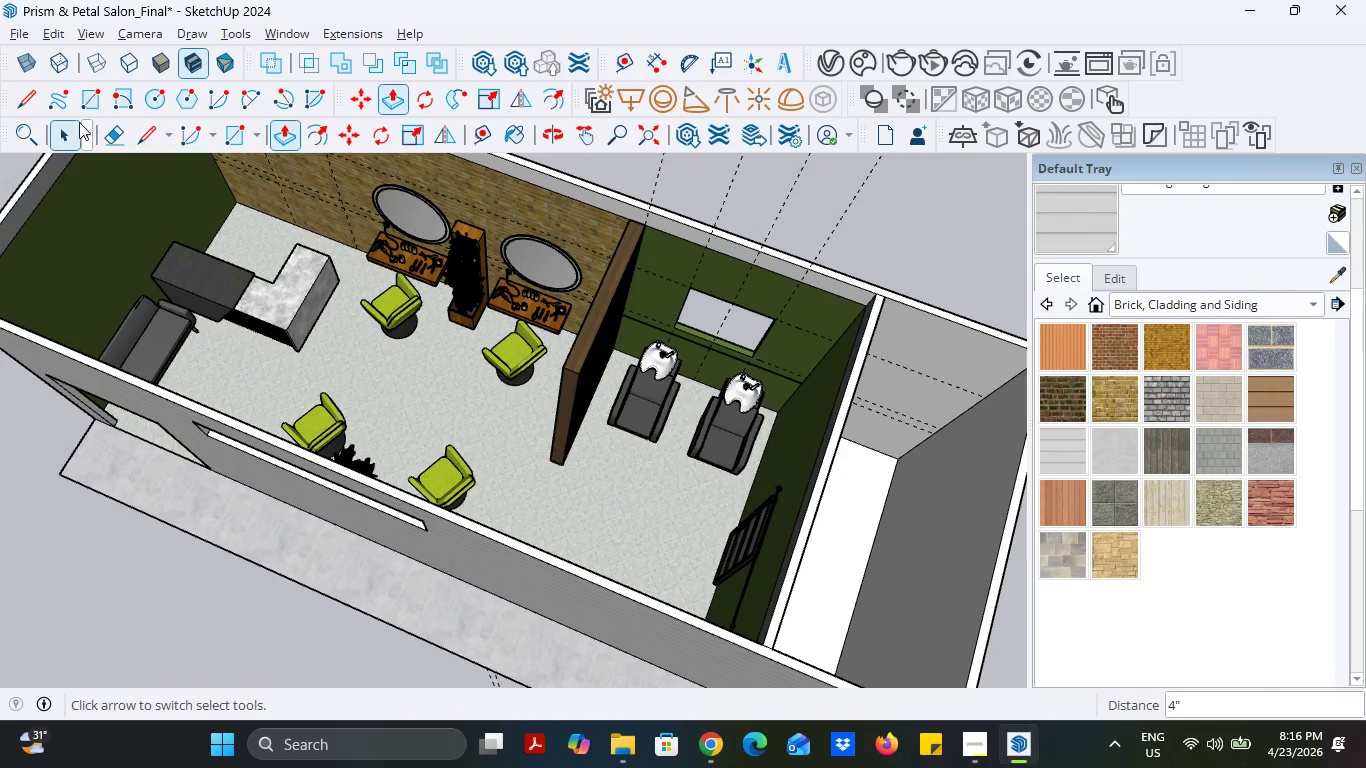 
left_click([70, 128])
 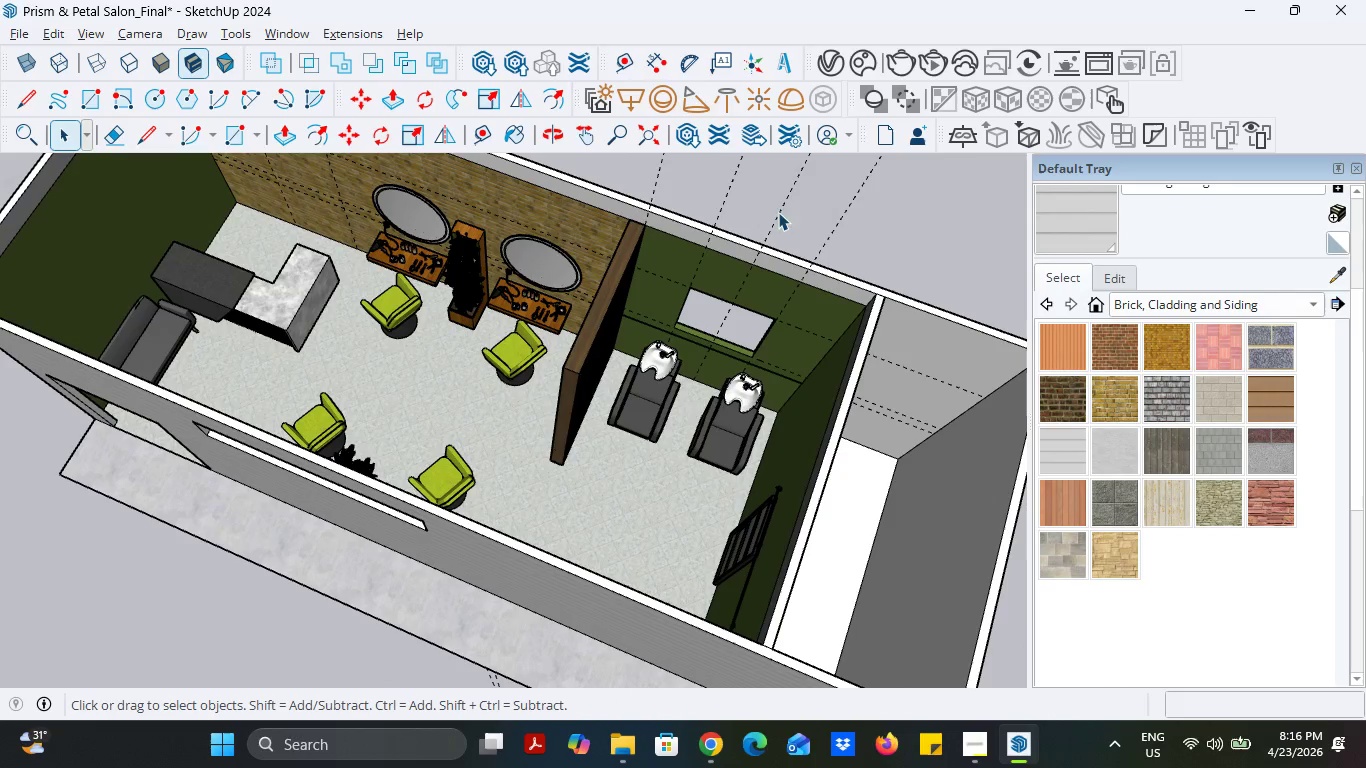 
left_click([796, 208])
 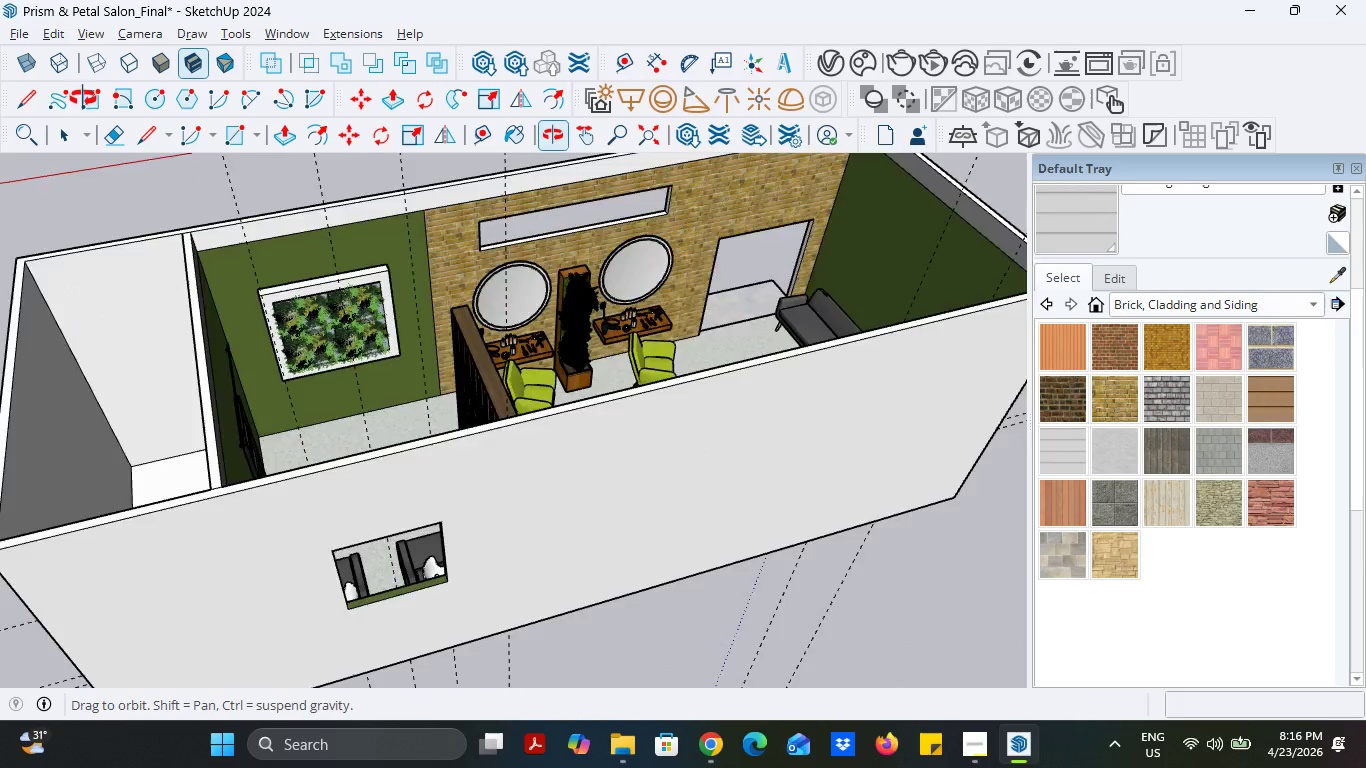 
scroll: coordinate [246, 417], scroll_direction: up, amount: 3.0
 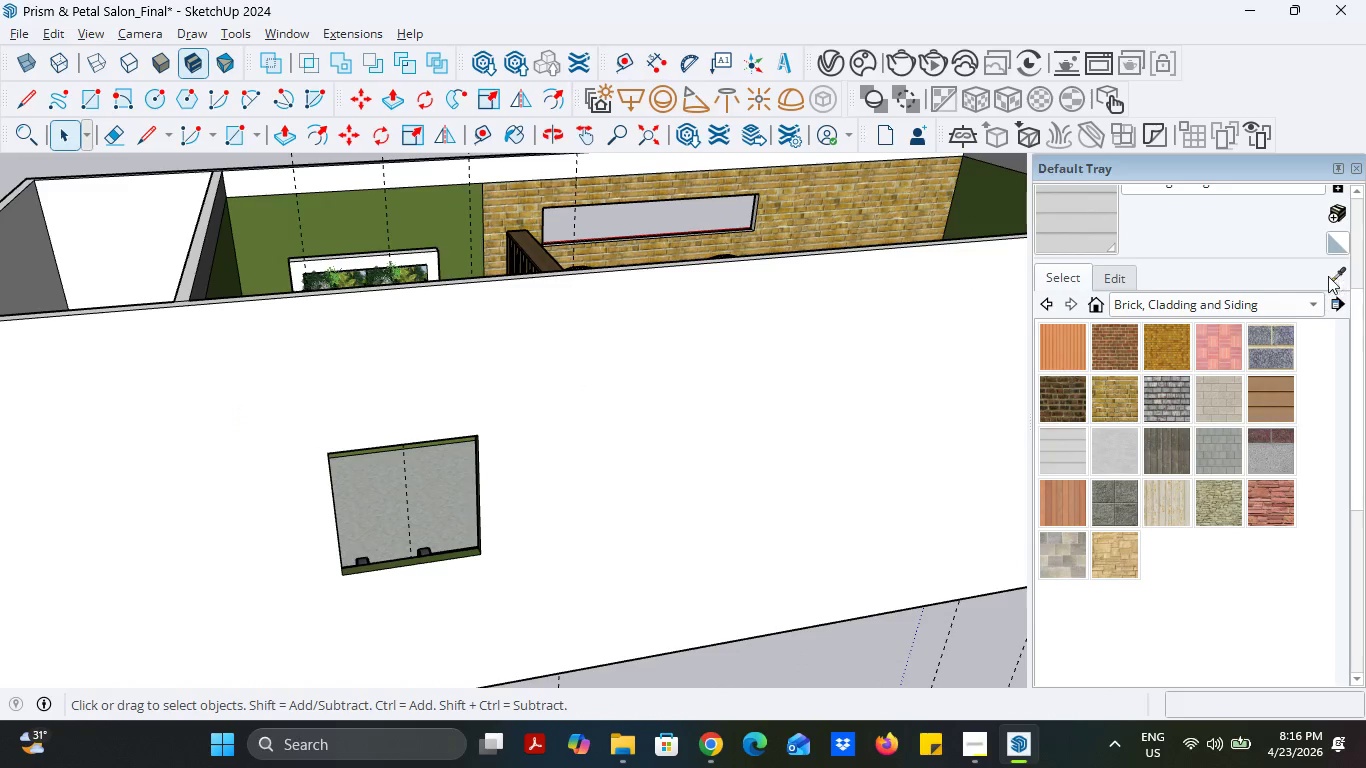 
left_click([1331, 273])
 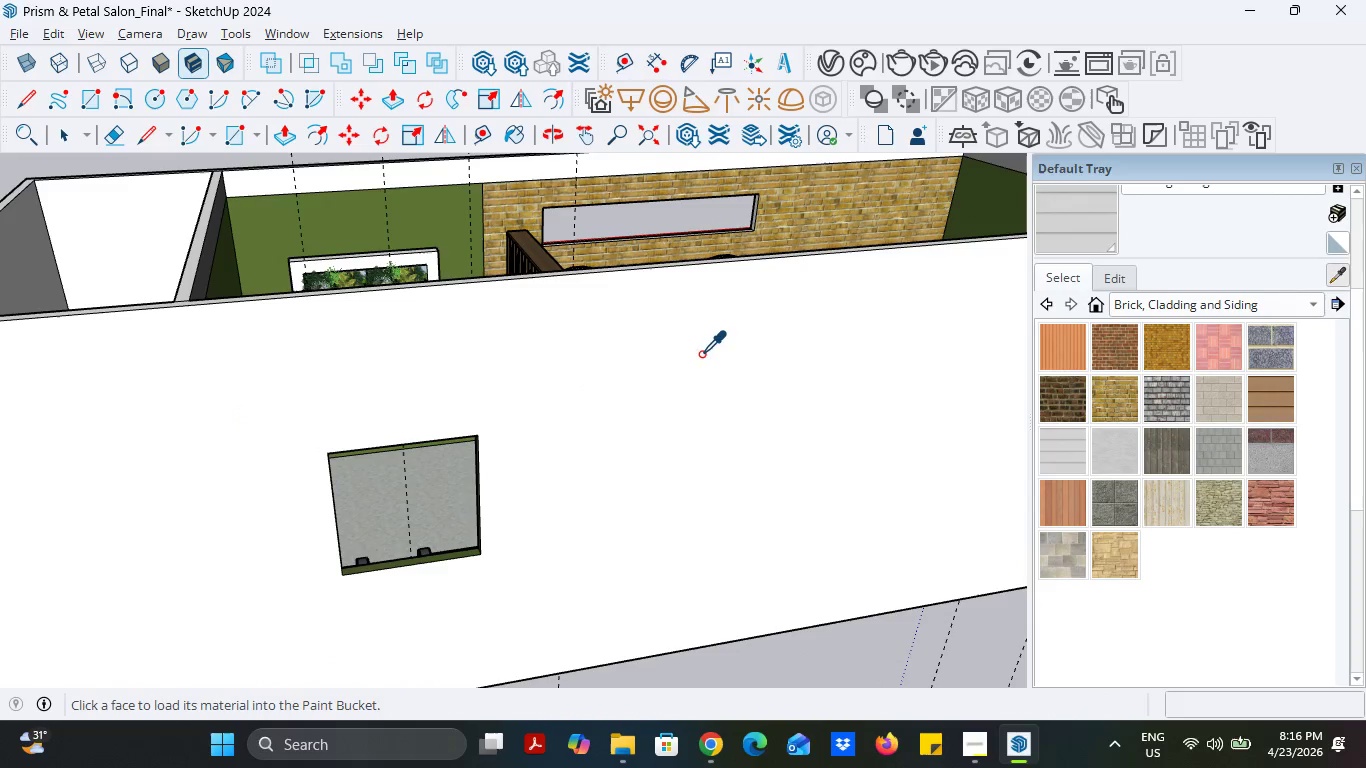 
left_click([688, 354])
 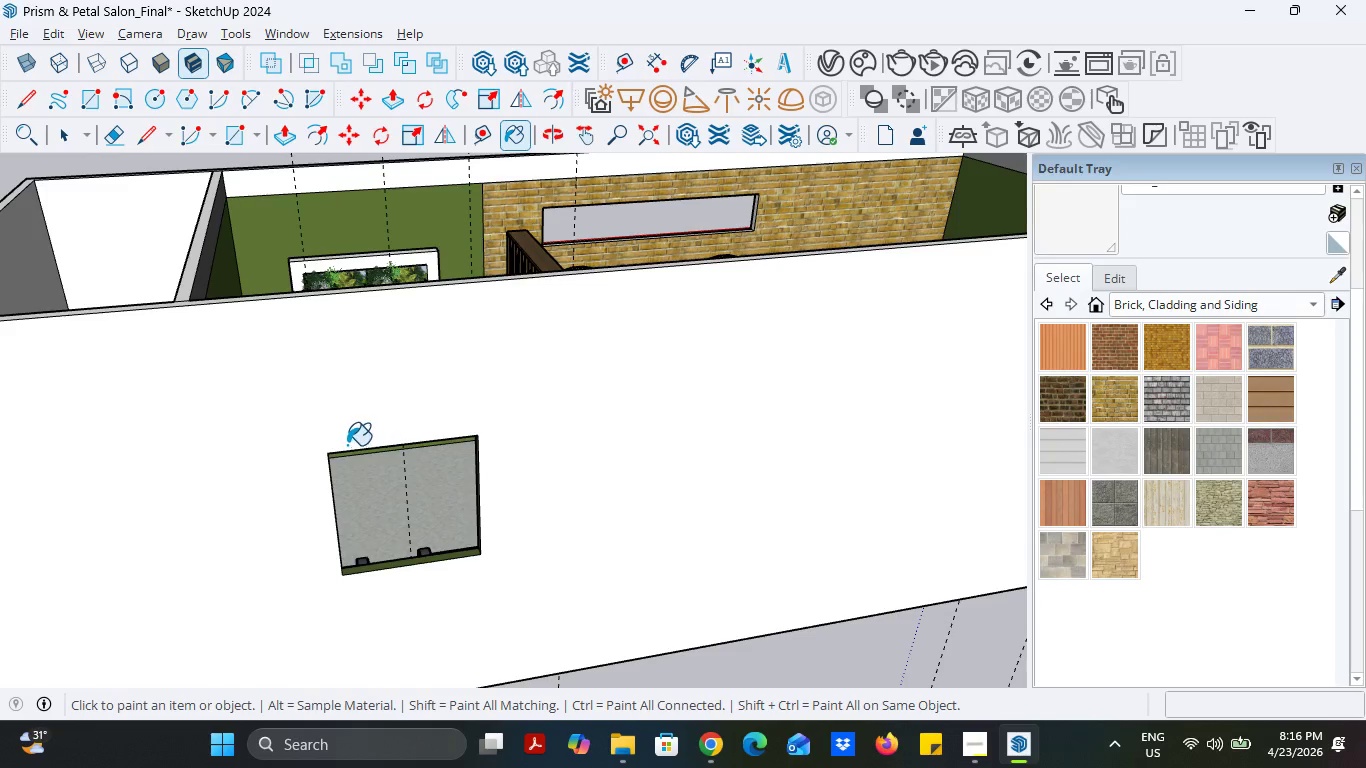 
scroll: coordinate [435, 639], scroll_direction: up, amount: 11.0
 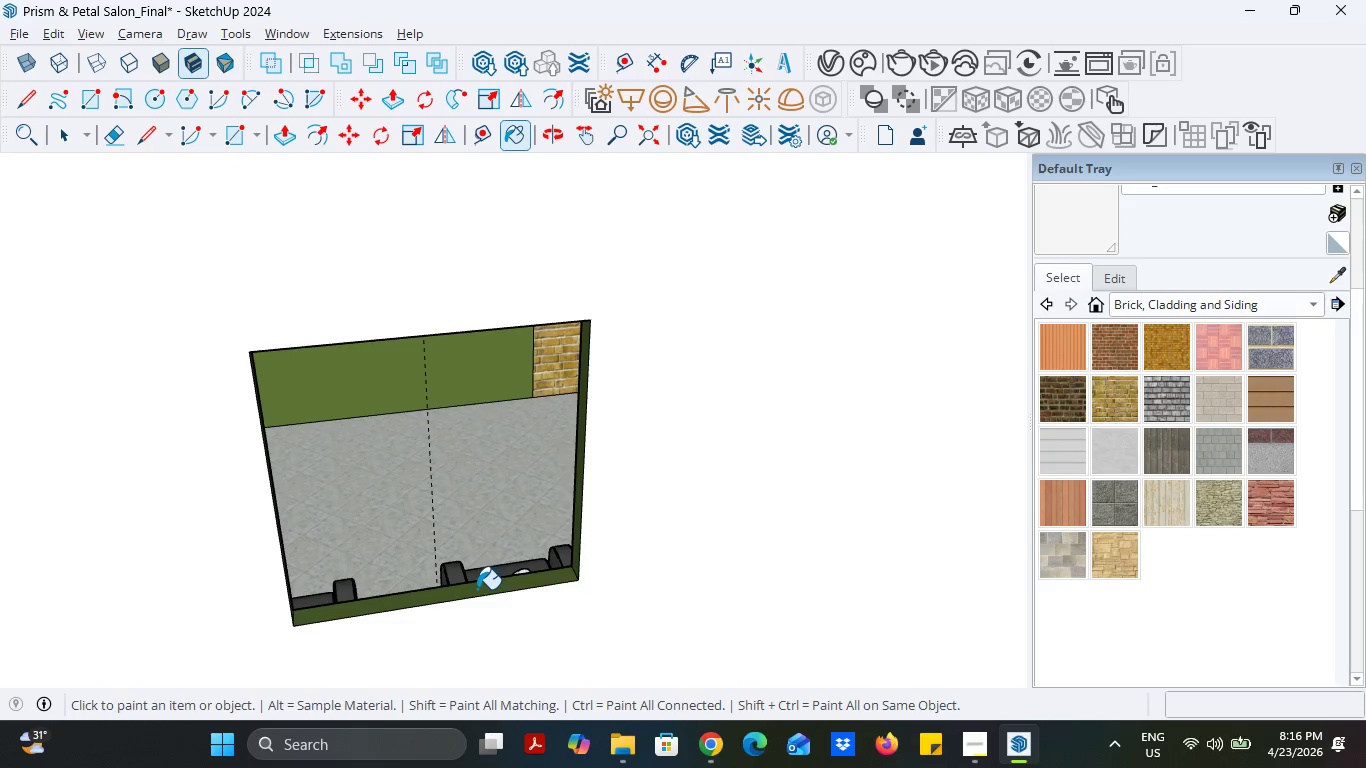 
left_click([477, 589])
 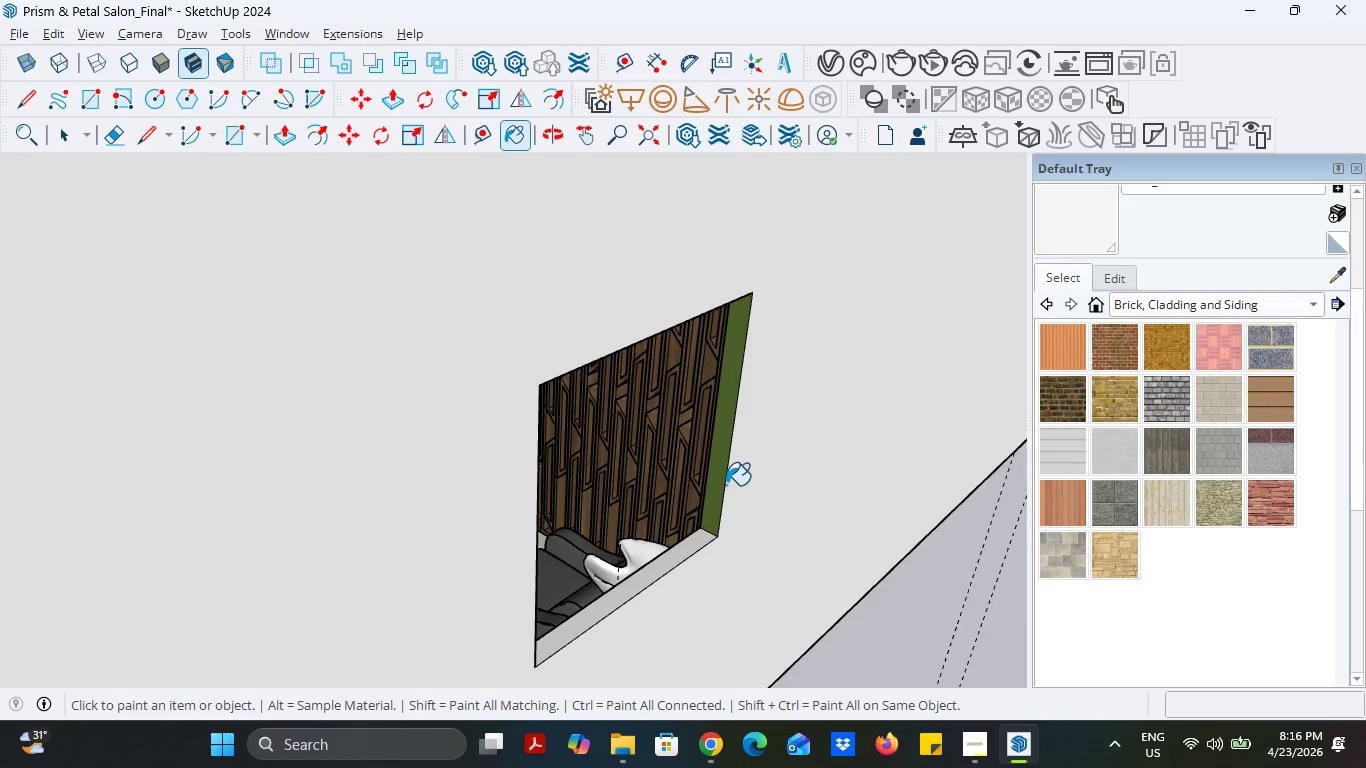 
left_click([713, 483])
 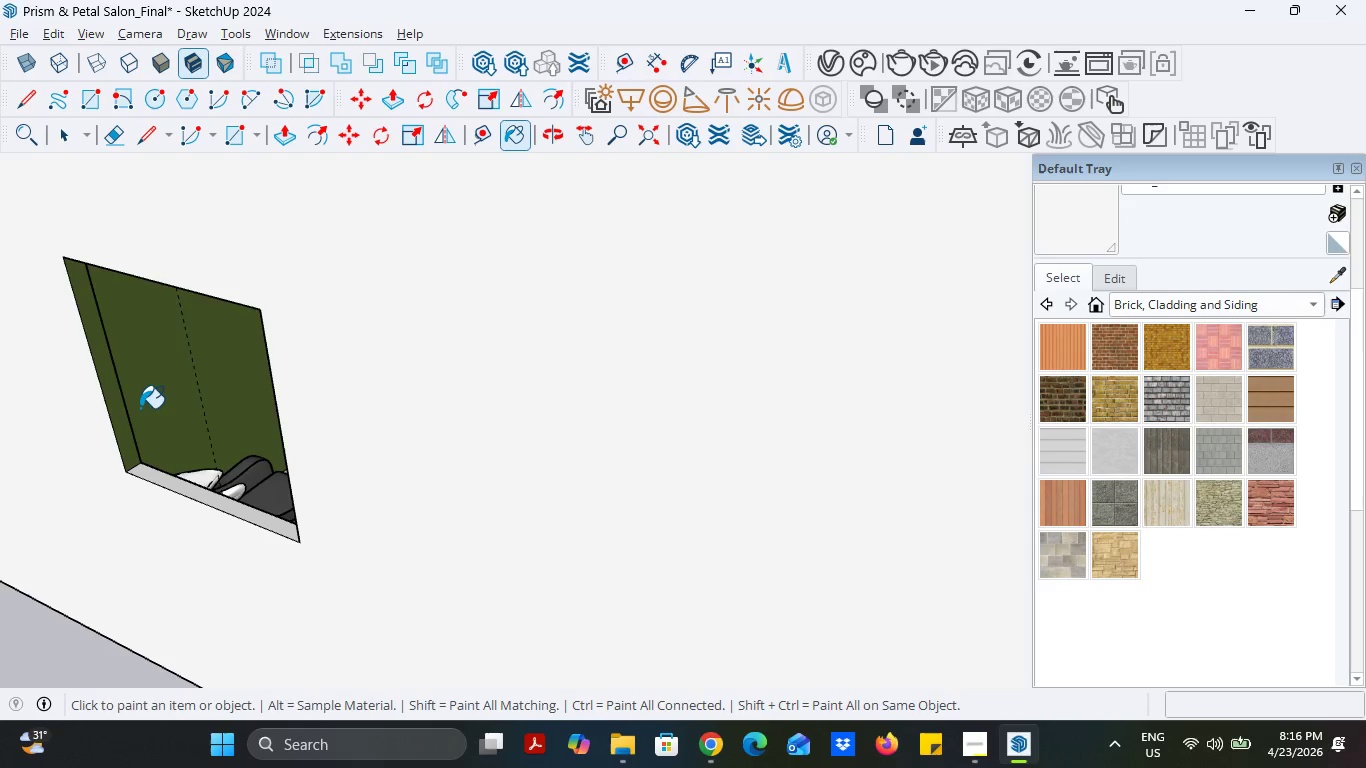 
left_click([116, 400])
 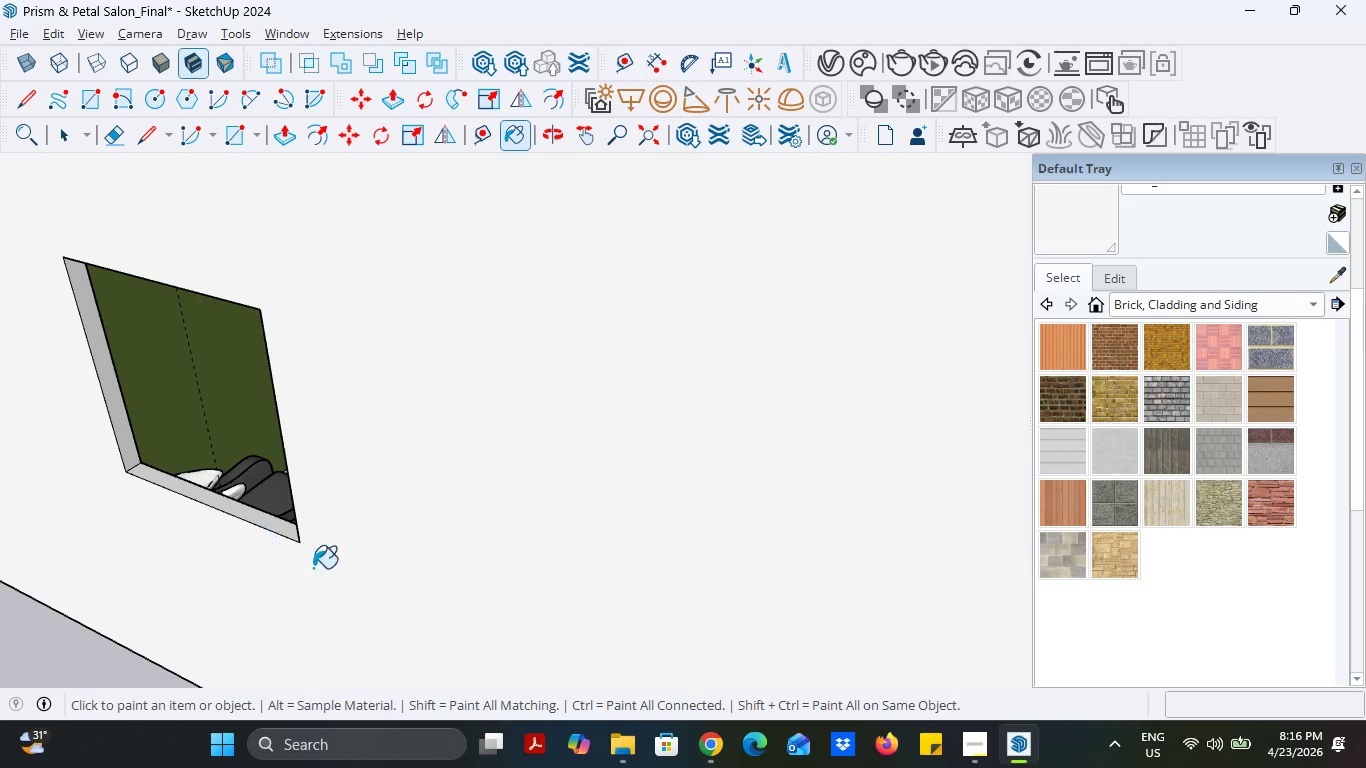 
scroll: coordinate [479, 563], scroll_direction: down, amount: 16.0
 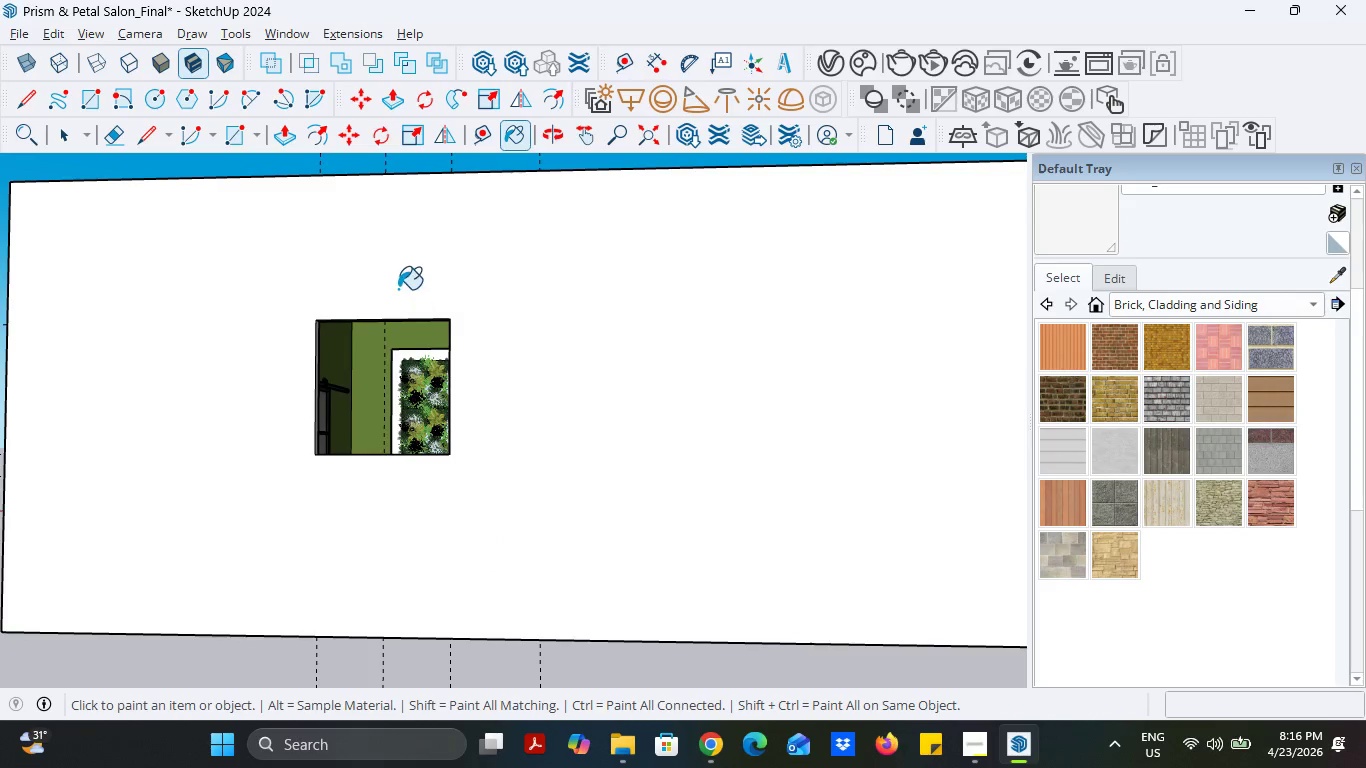 
scroll: coordinate [437, 167], scroll_direction: up, amount: 8.0
 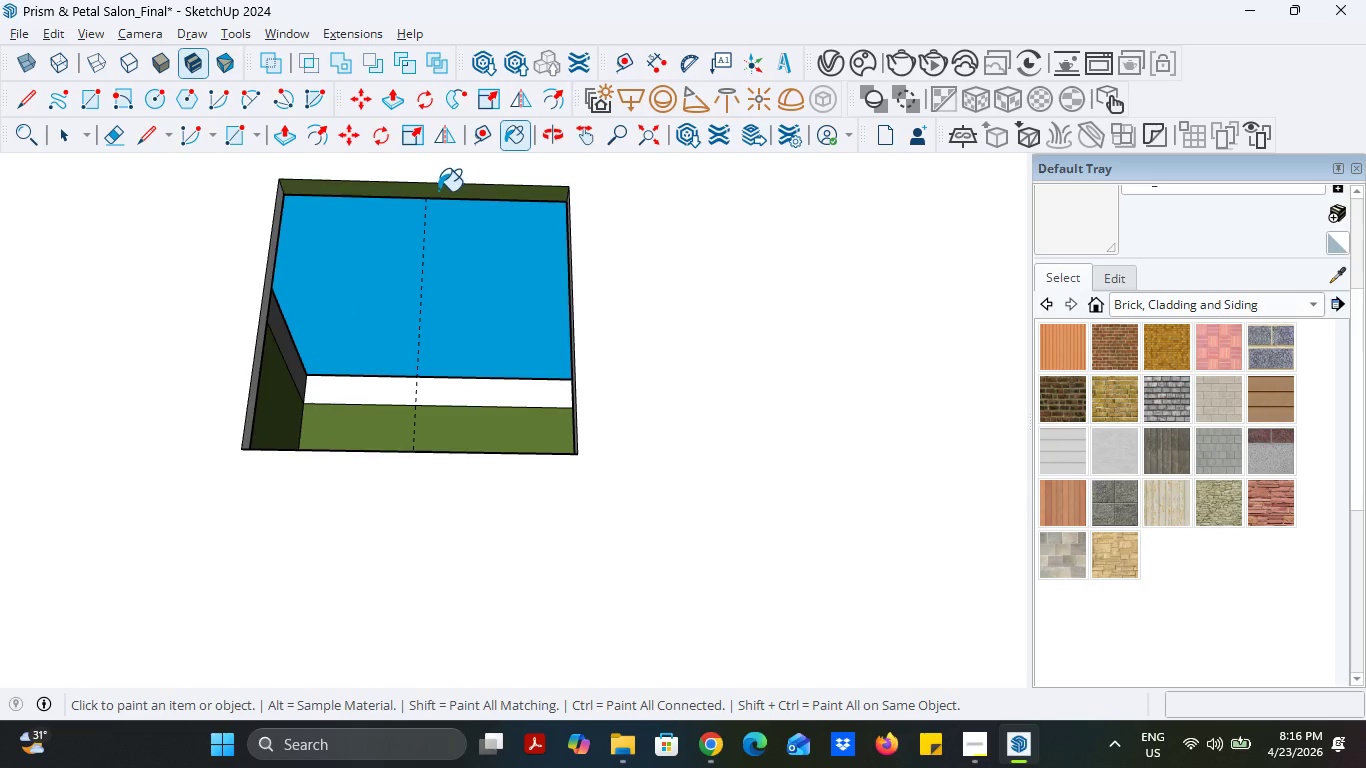 
left_click([438, 191])
 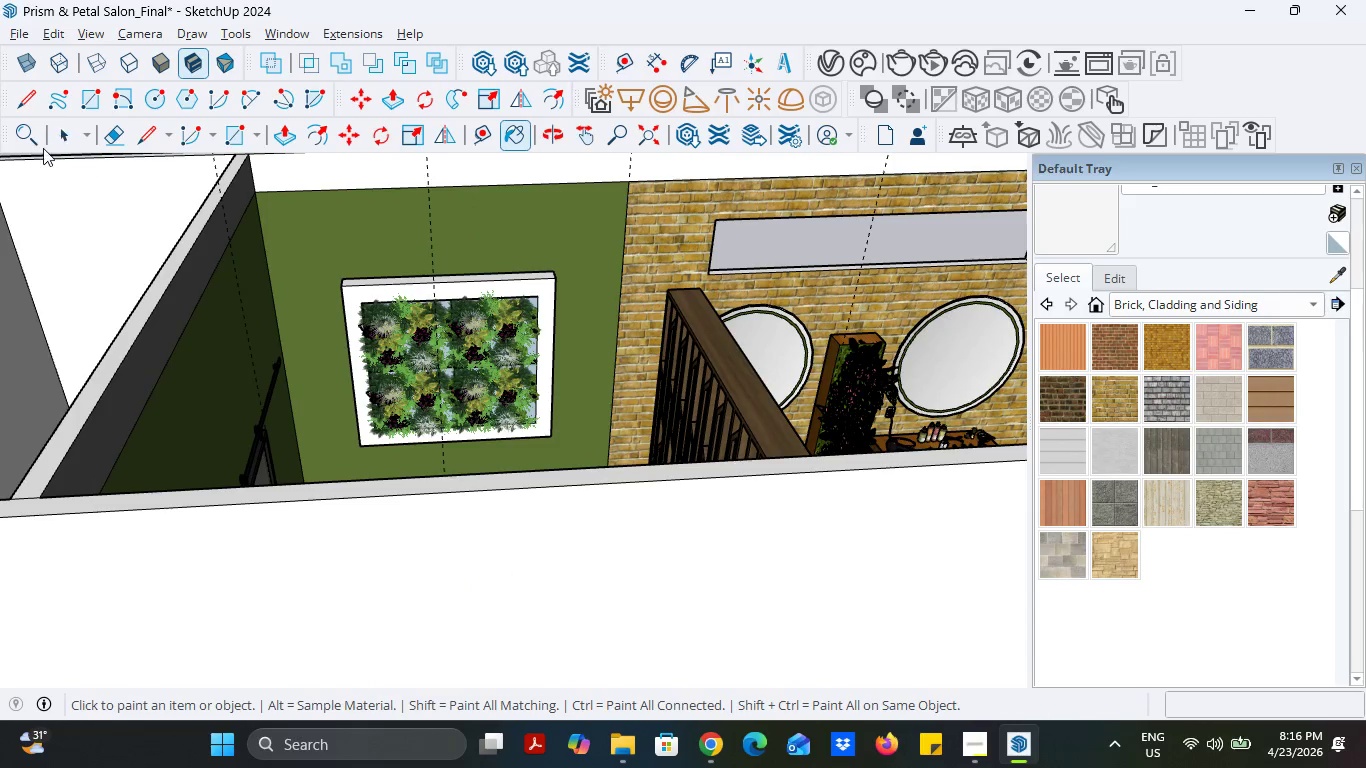 
left_click([65, 136])
 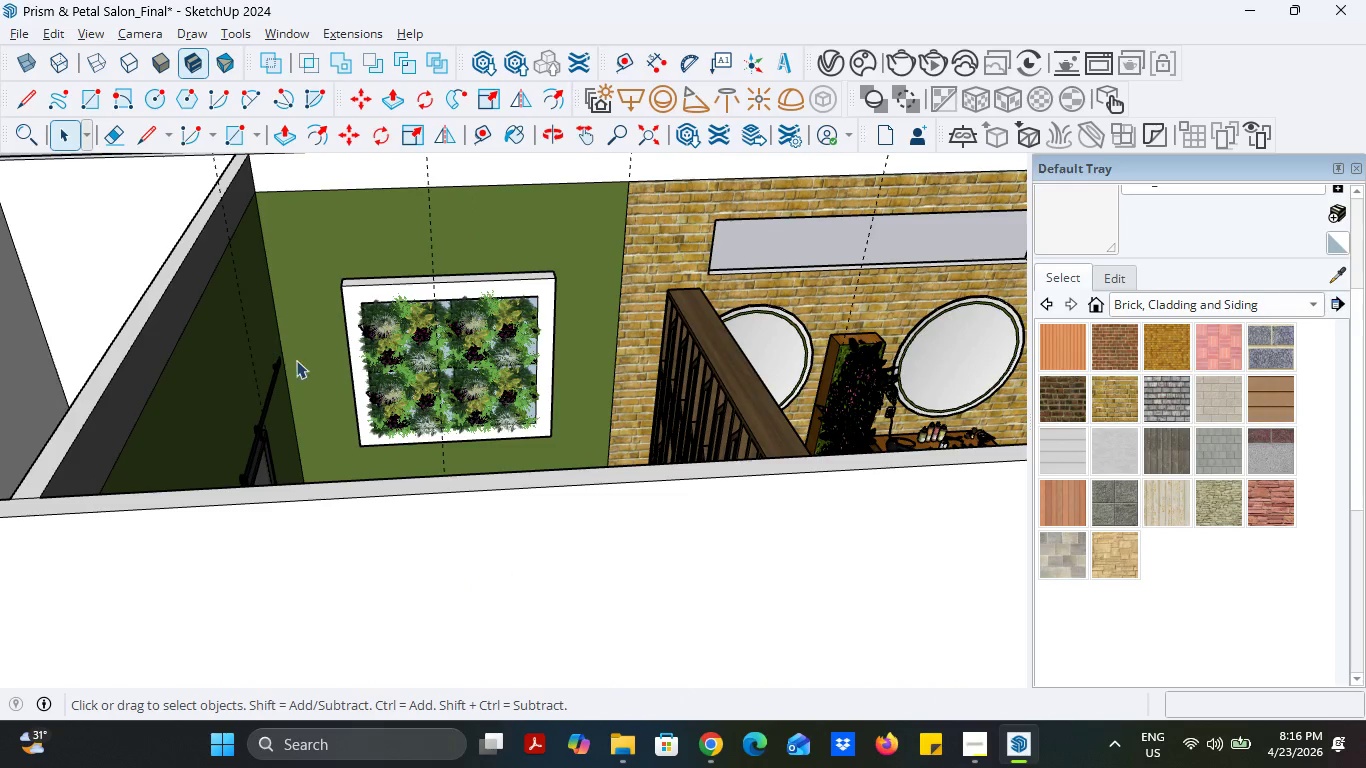 
scroll: coordinate [330, 405], scroll_direction: down, amount: 17.0
 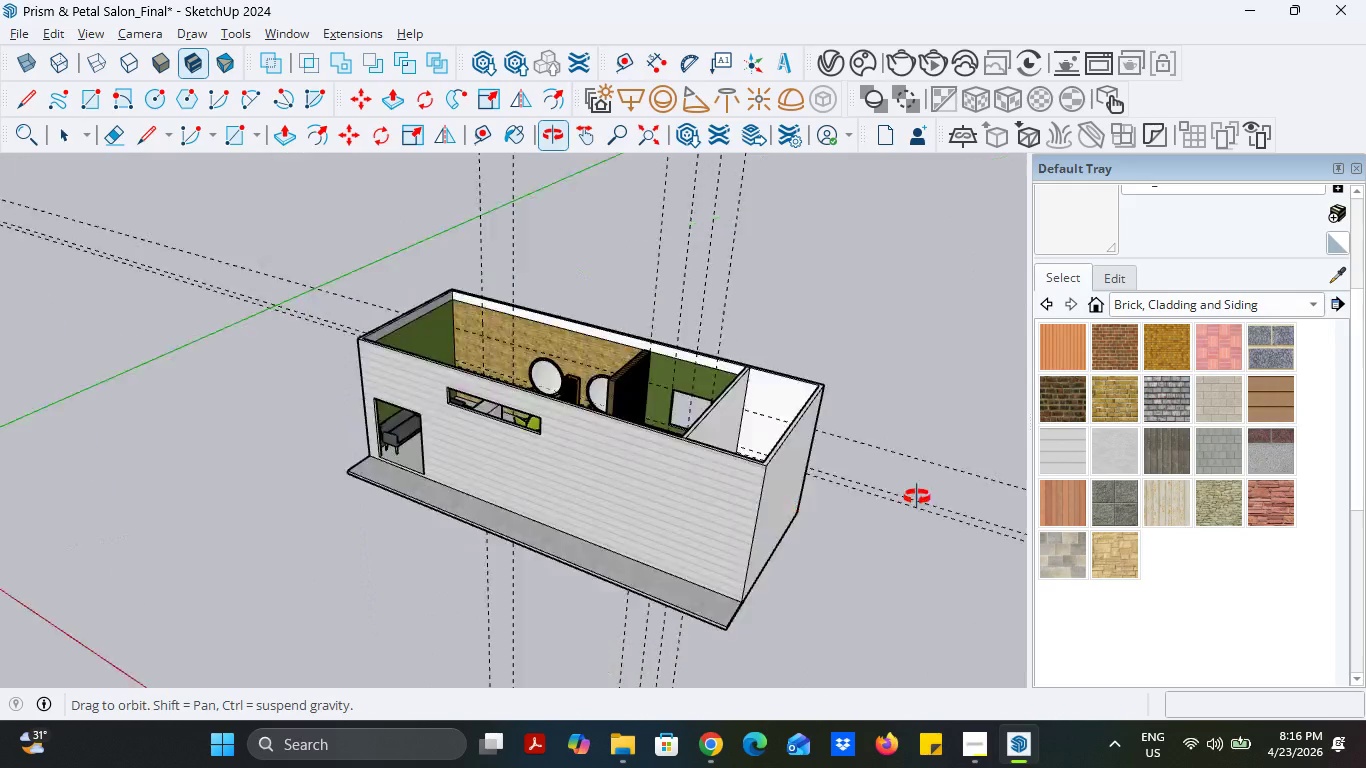 
left_click([125, 133])
 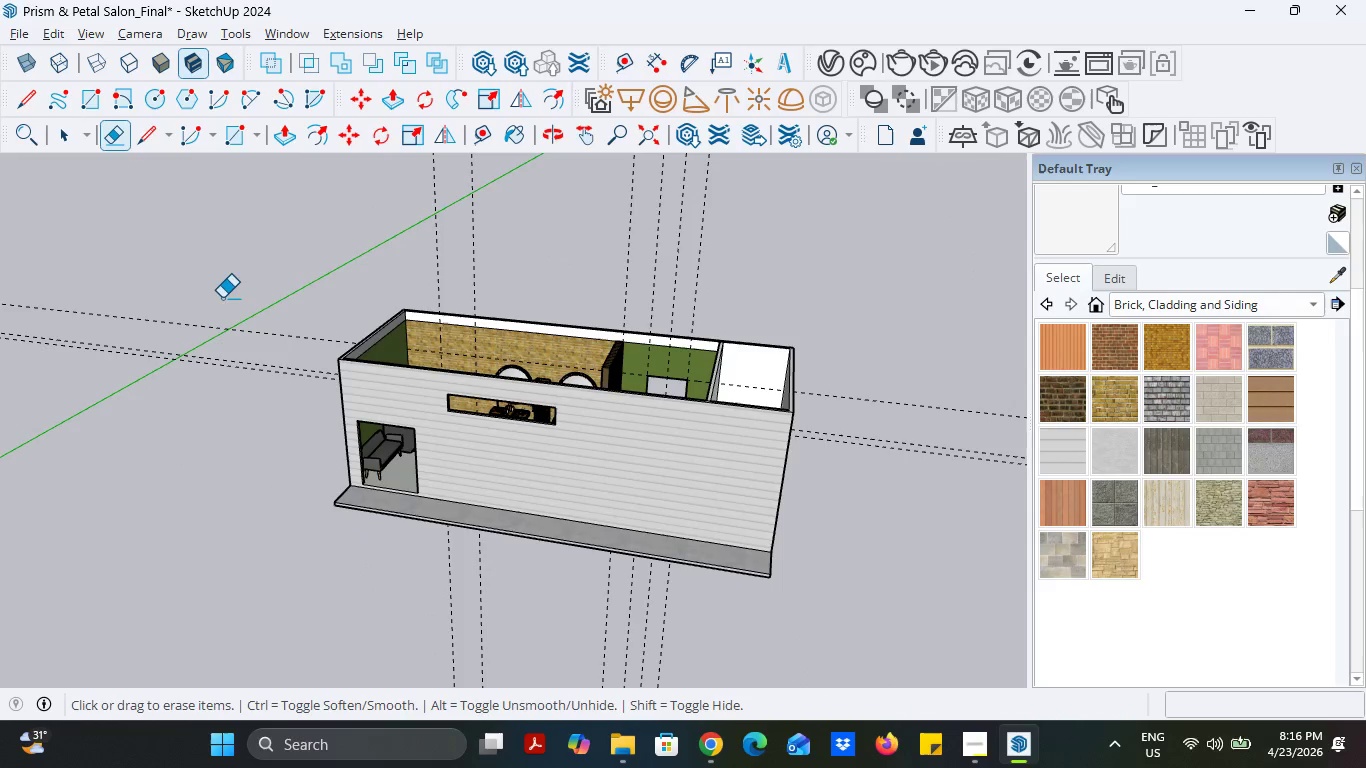 
left_click_drag(start_coordinate=[226, 298], to_coordinate=[211, 420])
 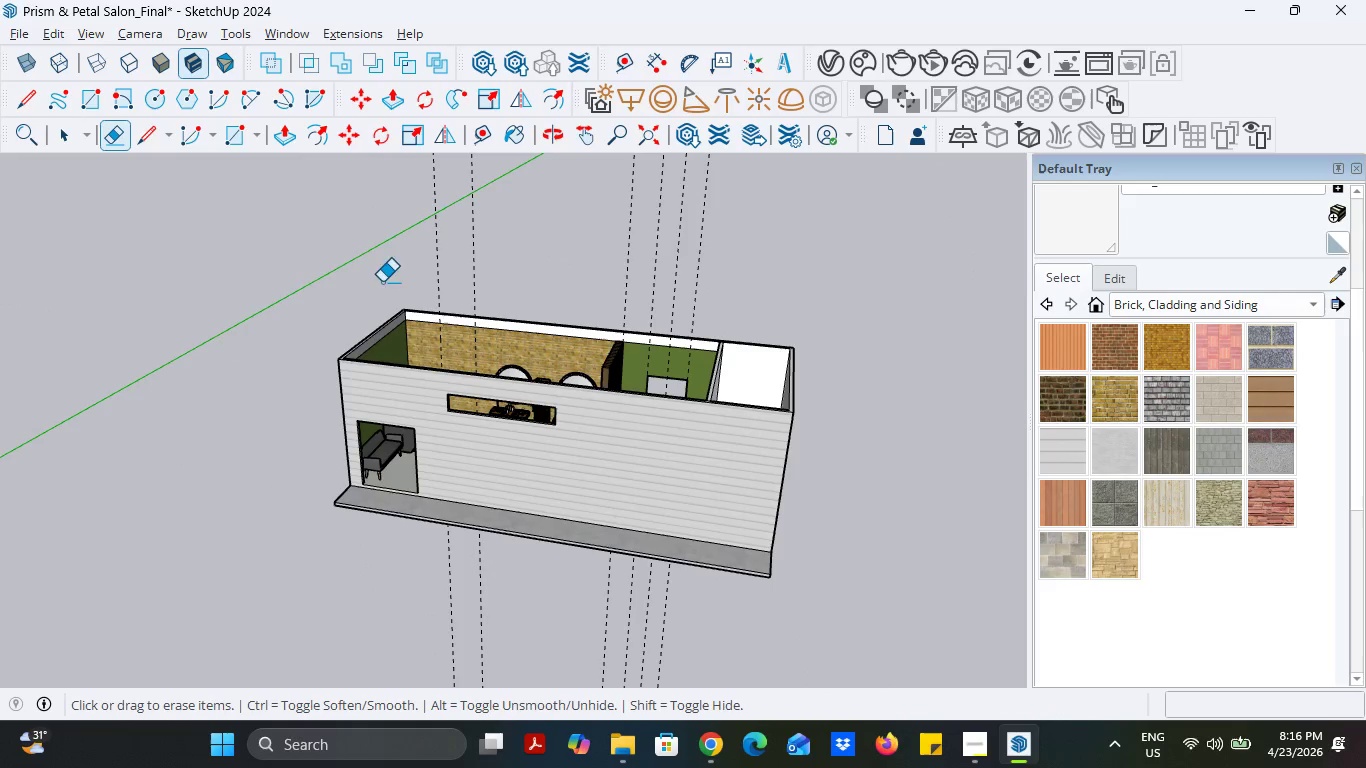 
left_click_drag(start_coordinate=[382, 282], to_coordinate=[502, 281])
 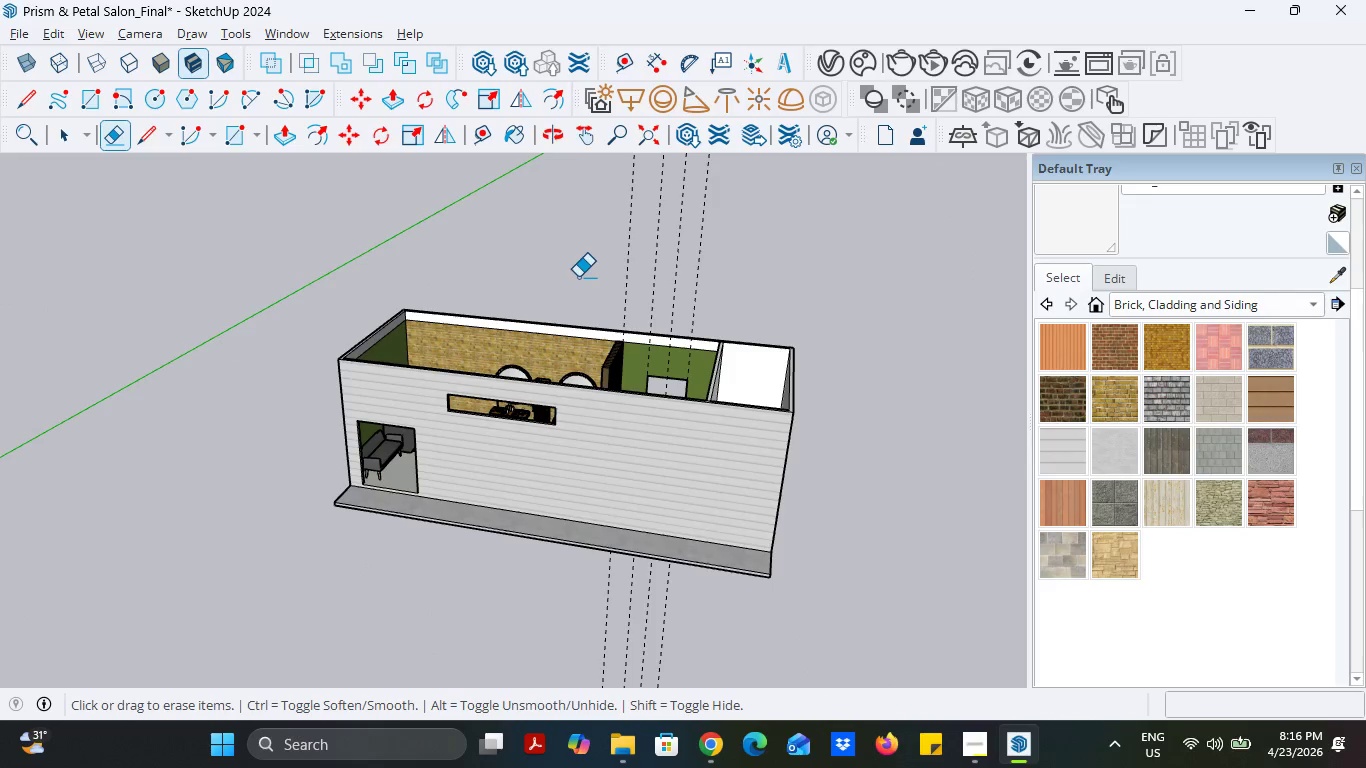 
left_click_drag(start_coordinate=[578, 277], to_coordinate=[785, 299])
 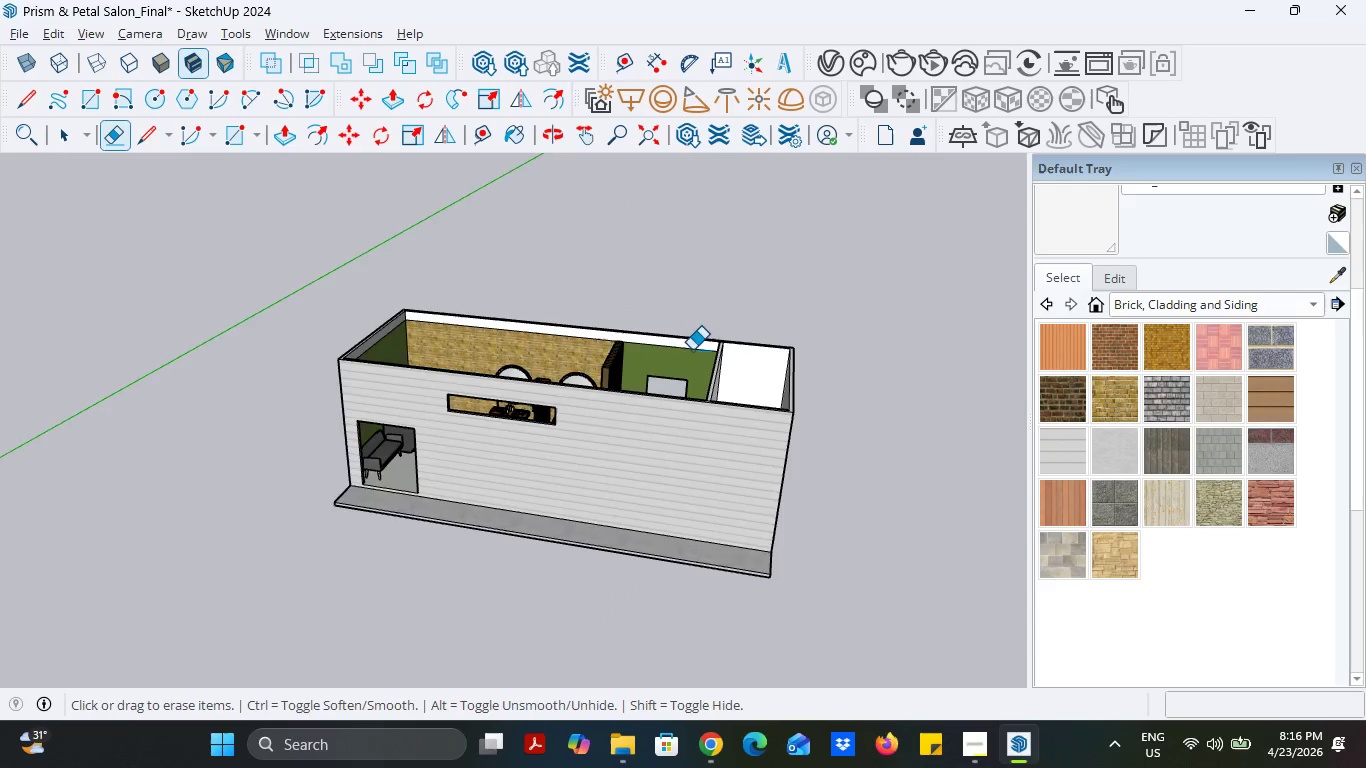 
scroll: coordinate [315, 425], scroll_direction: up, amount: 6.0
 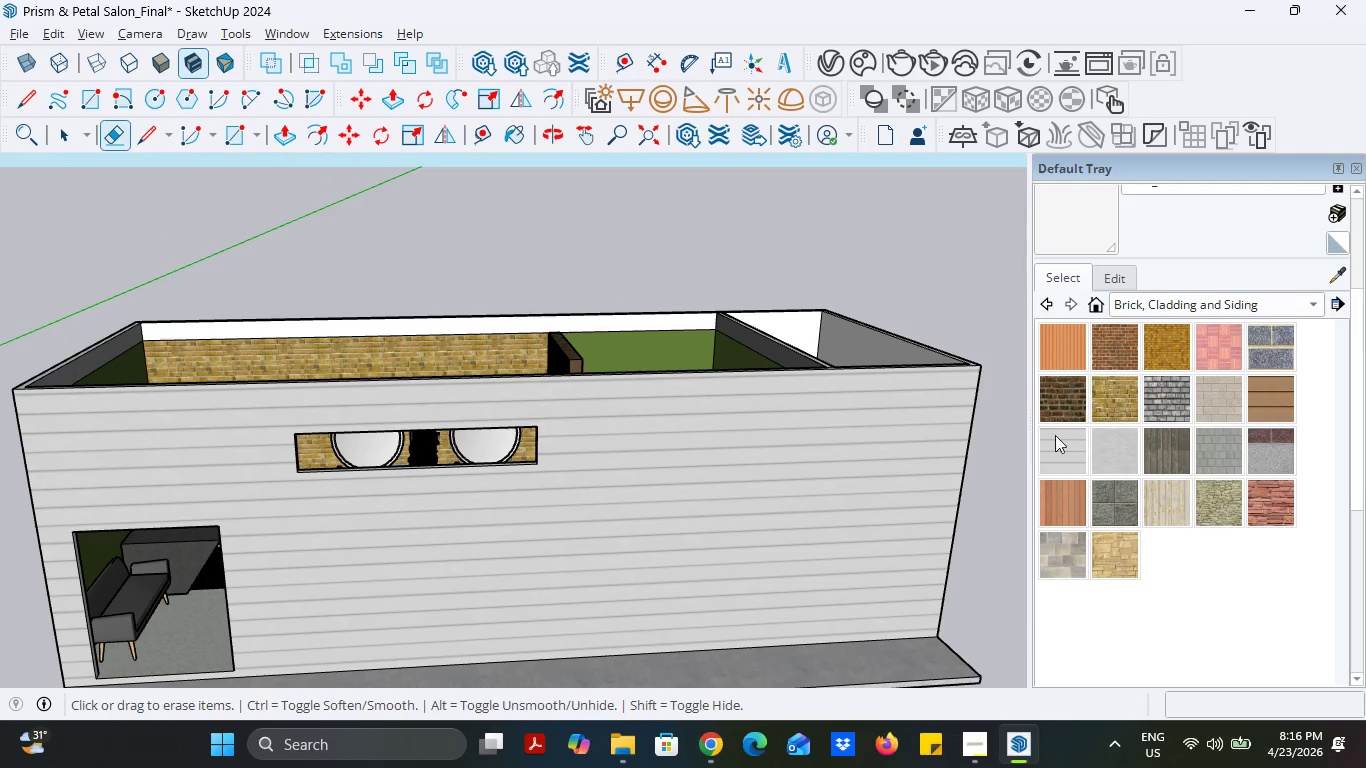 
double_click([765, 469])
 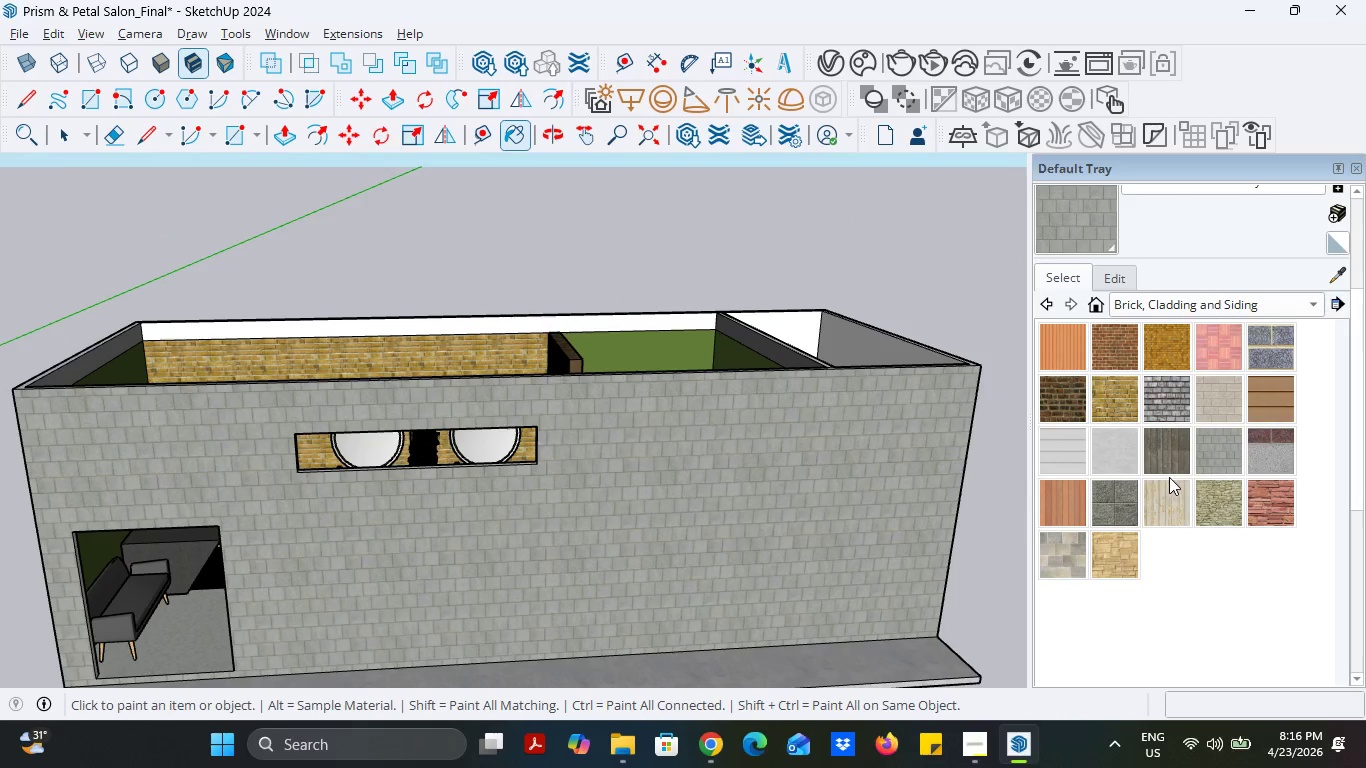 
left_click([1104, 486])
 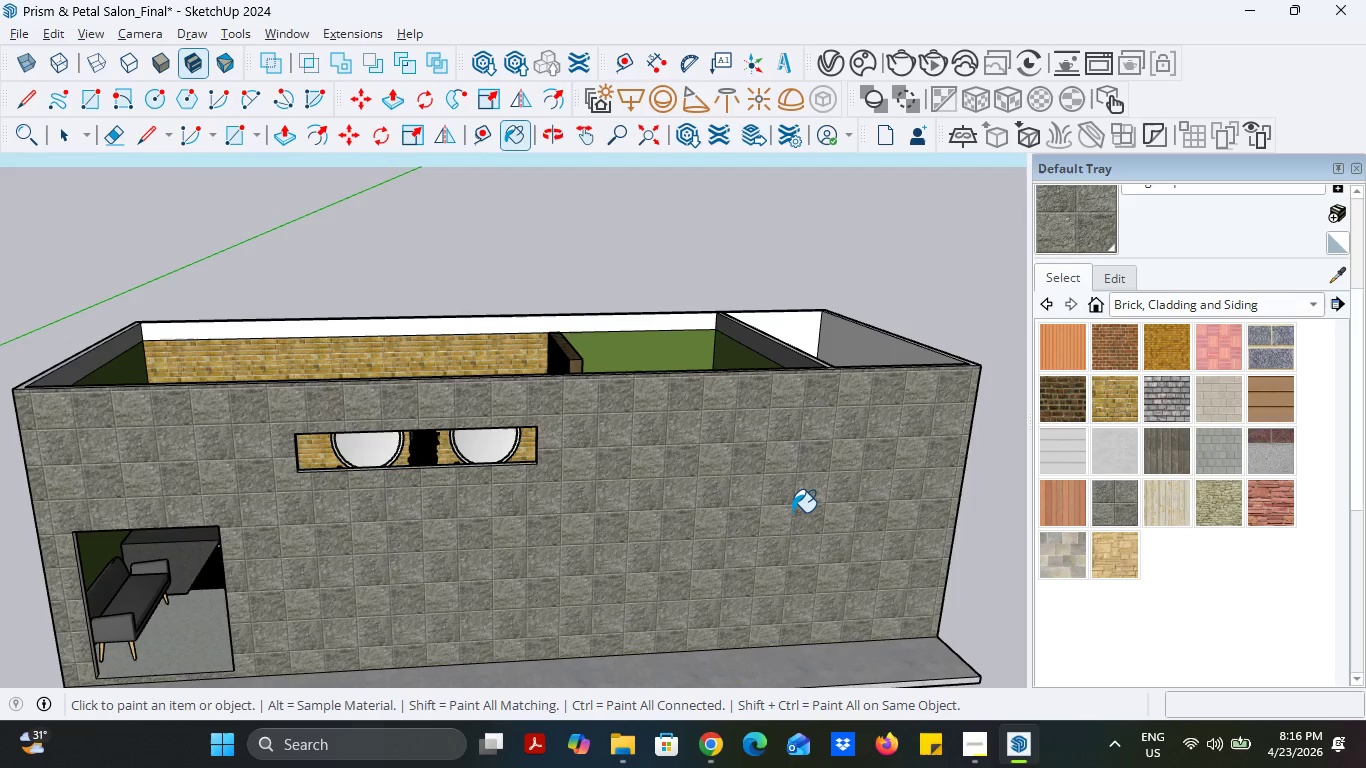 
scroll: coordinate [792, 512], scroll_direction: down, amount: 4.0
 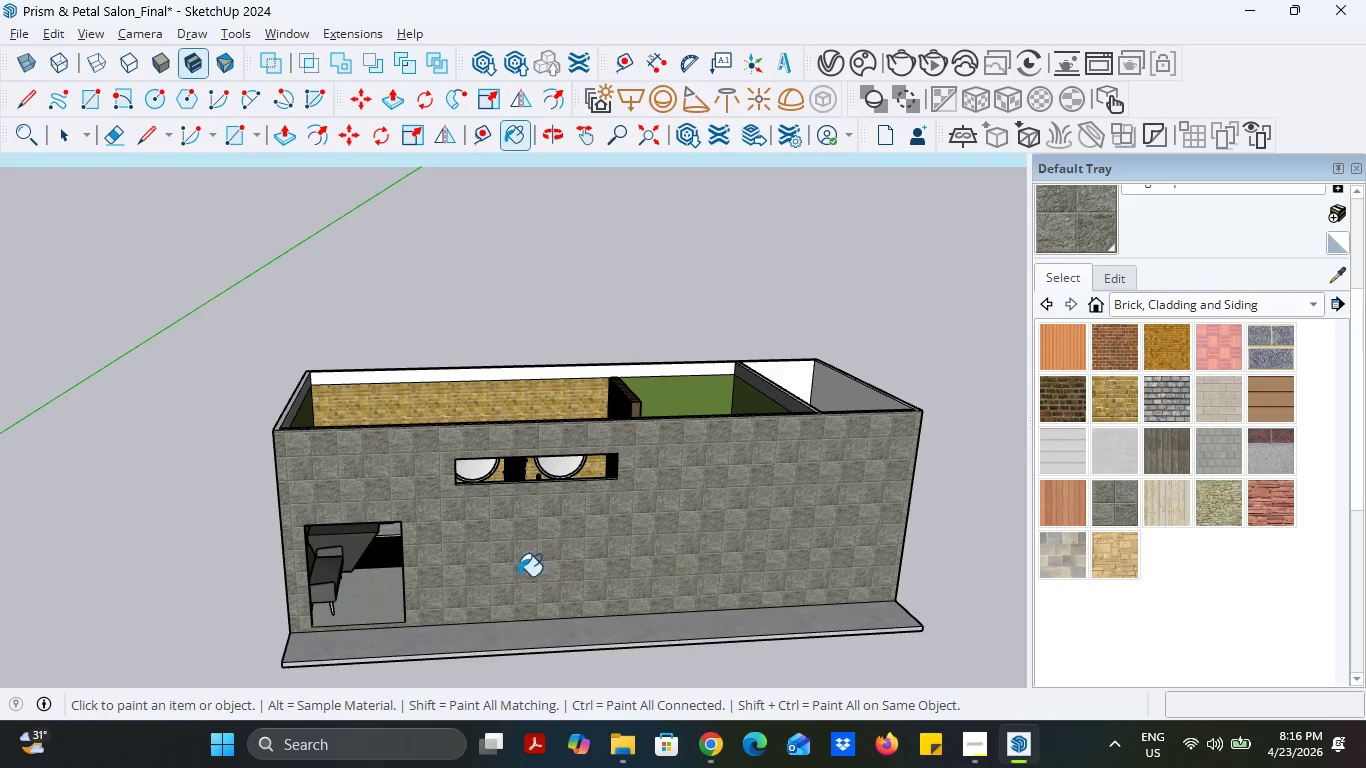 
scroll: coordinate [500, 576], scroll_direction: up, amount: 5.0
 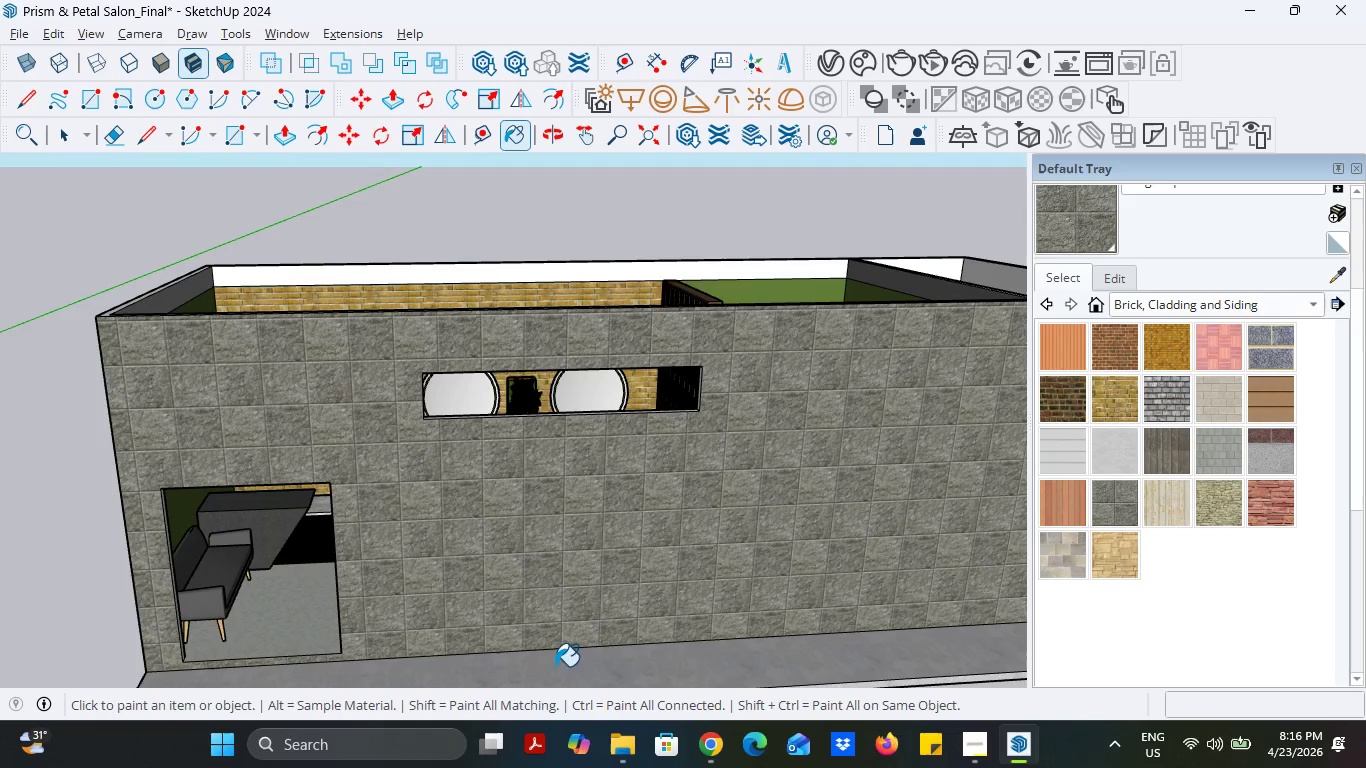 
scroll: coordinate [573, 508], scroll_direction: down, amount: 4.0
 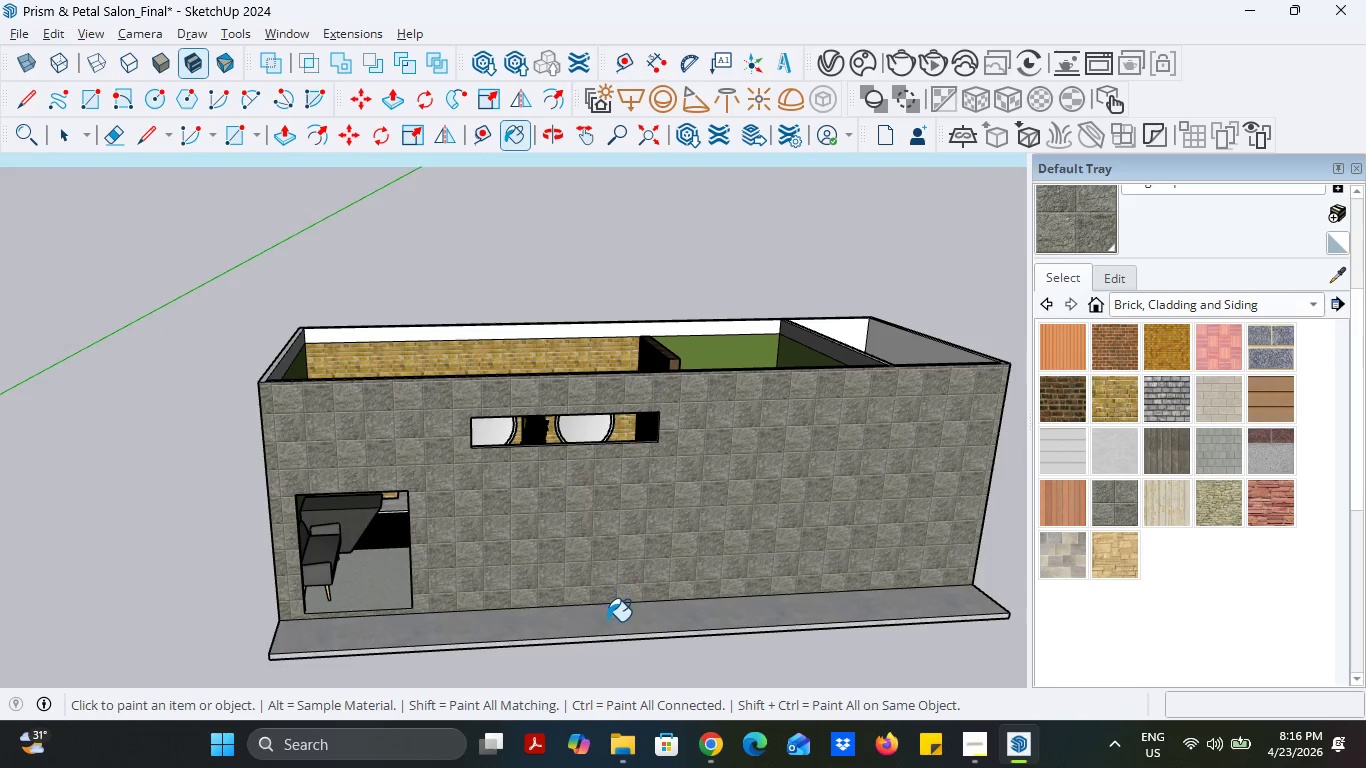 
left_click([607, 621])
 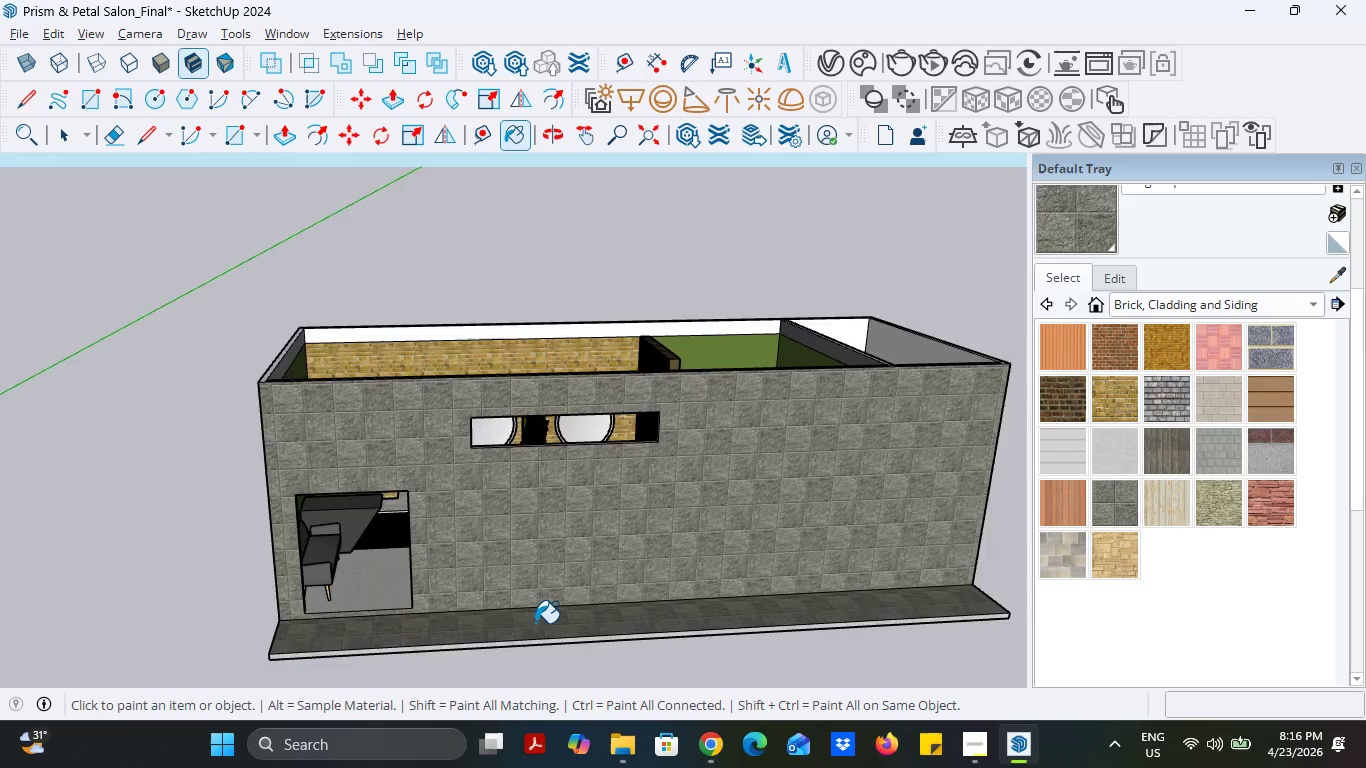 
scroll: coordinate [525, 627], scroll_direction: up, amount: 7.0
 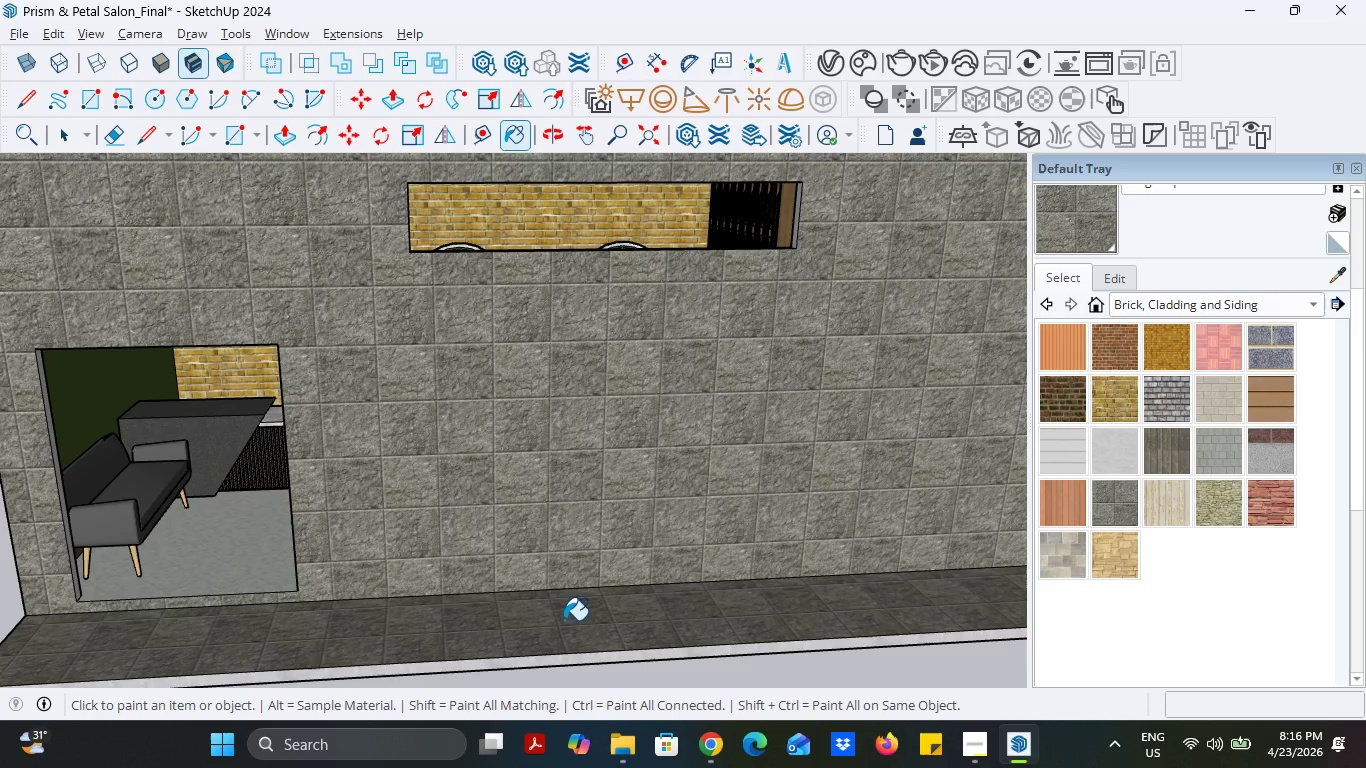 
key(Control+ControlLeft)
 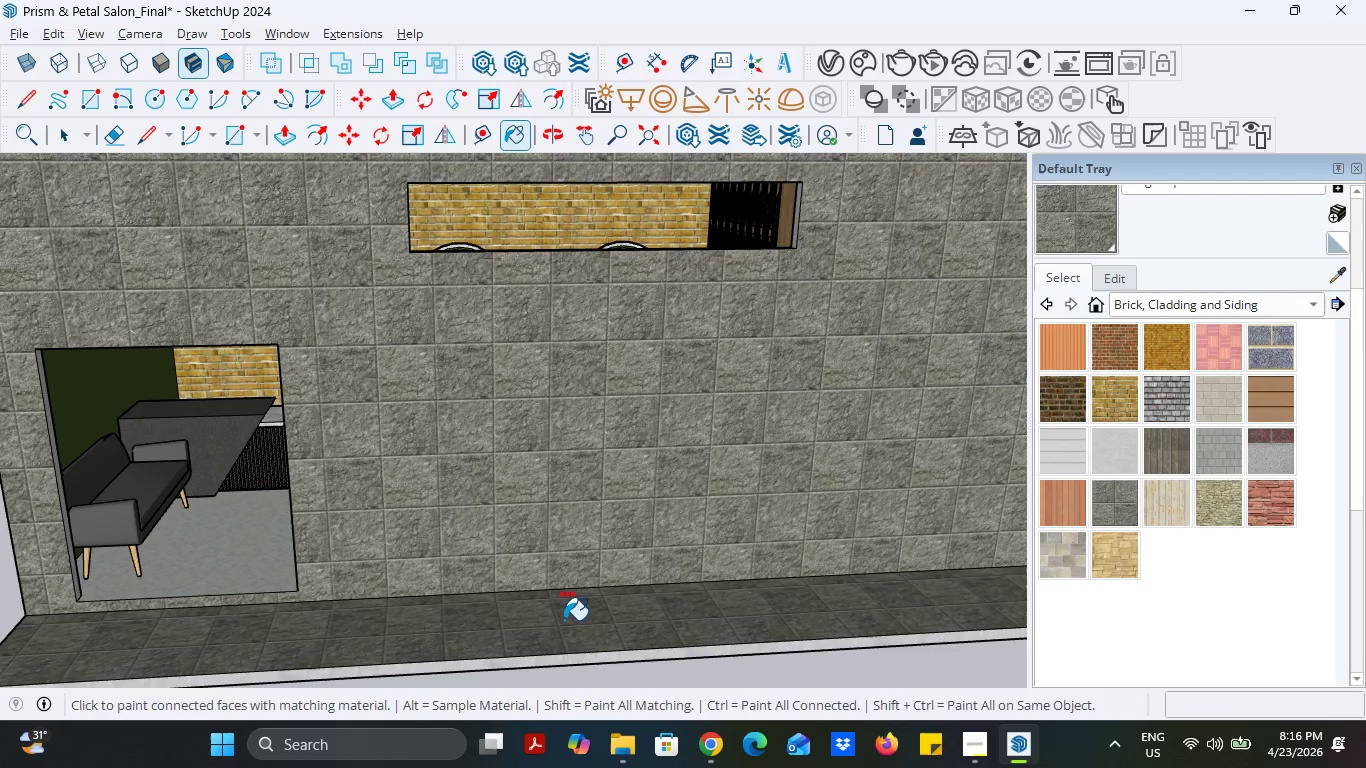 
key(Control+Z)
 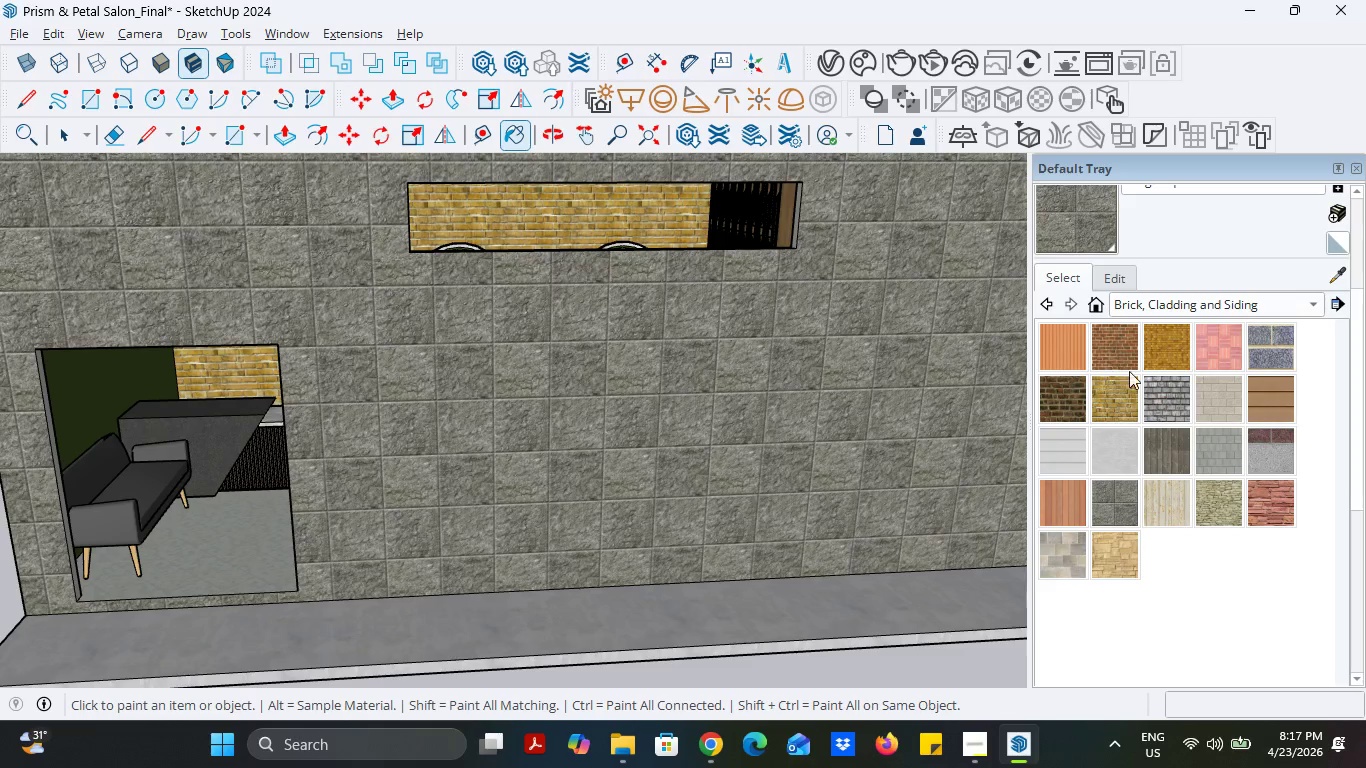 
wait(5.92)
 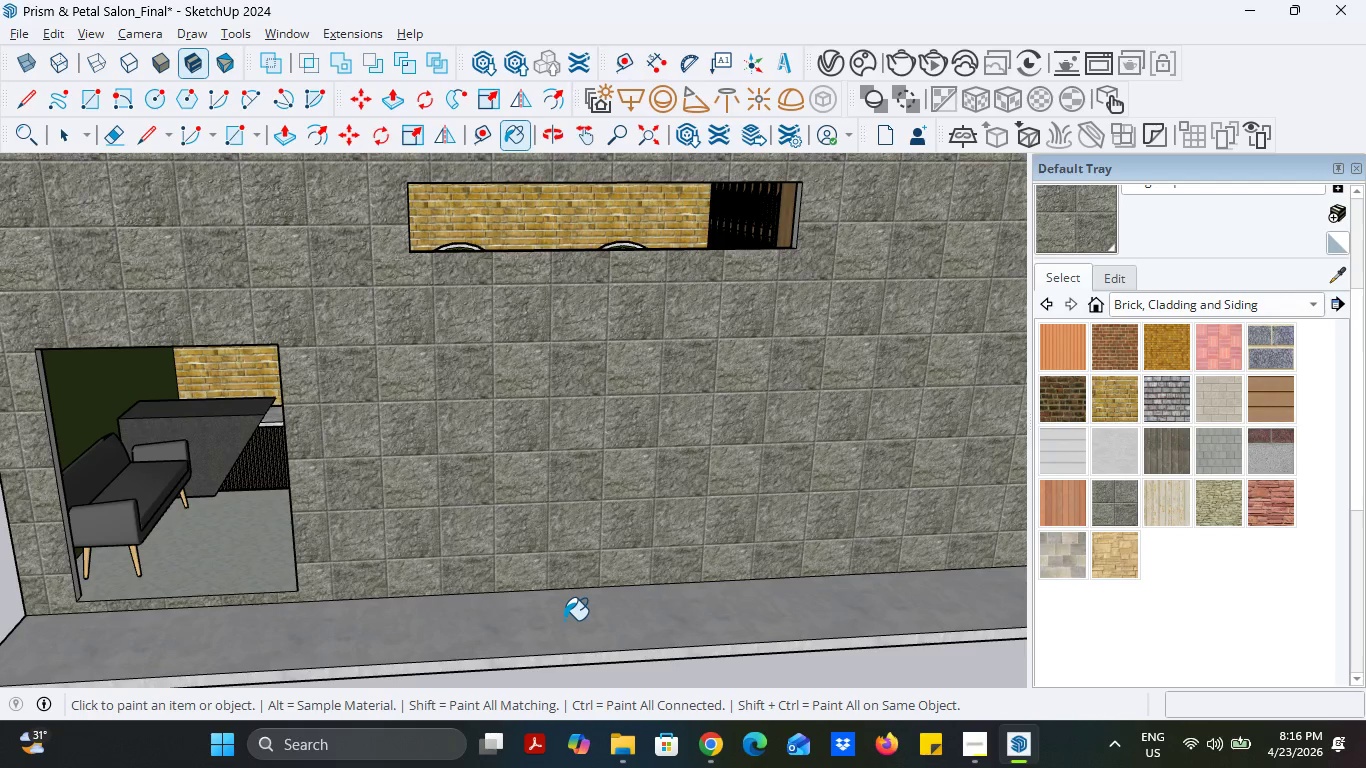 
double_click([953, 386])
 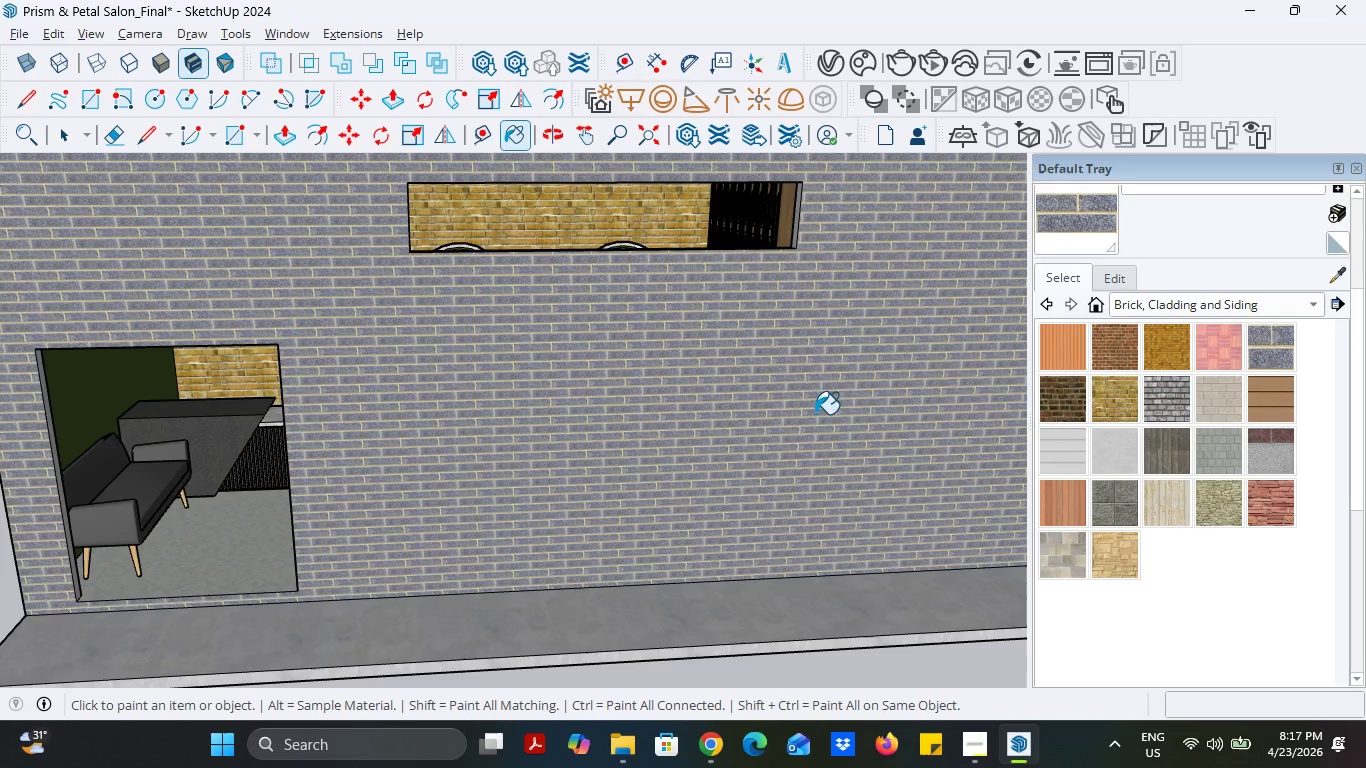 
scroll: coordinate [769, 427], scroll_direction: down, amount: 5.0
 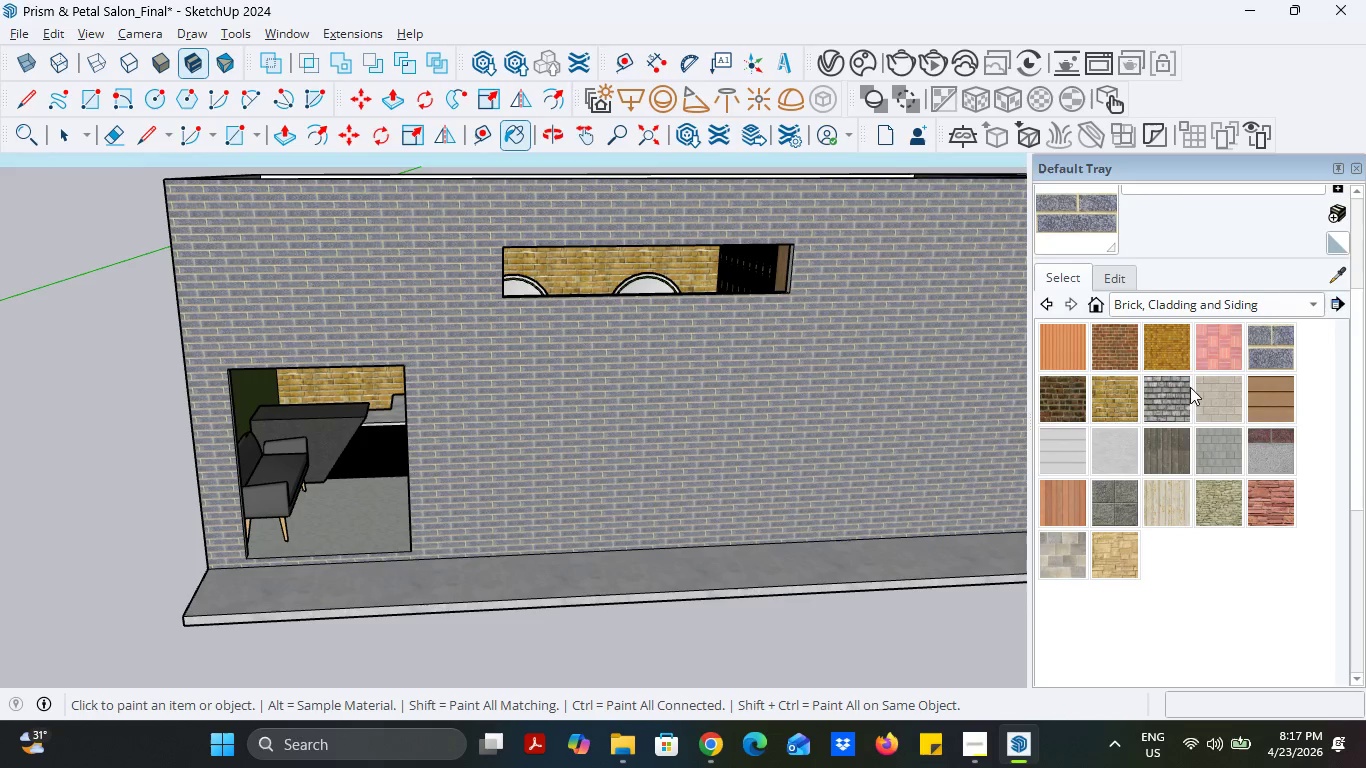 
double_click([848, 401])
 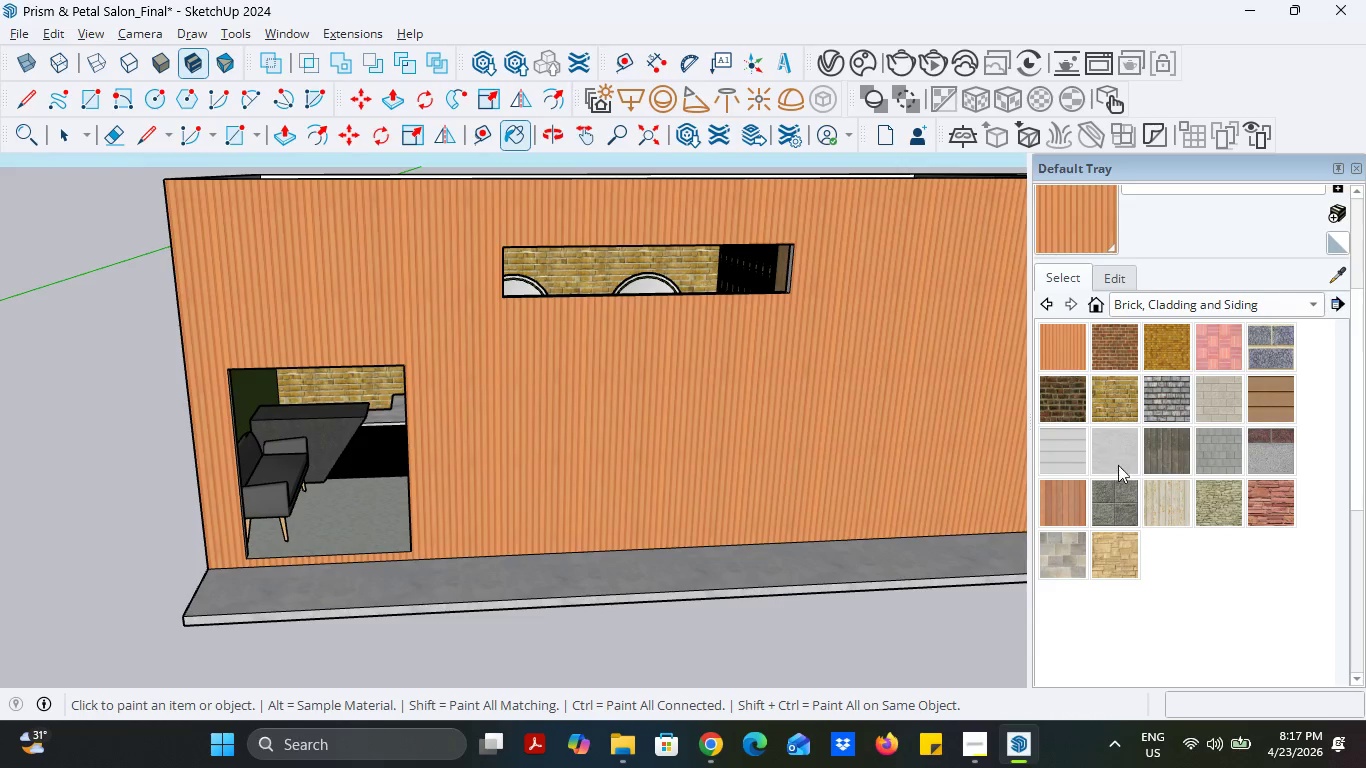 
left_click([1076, 503])
 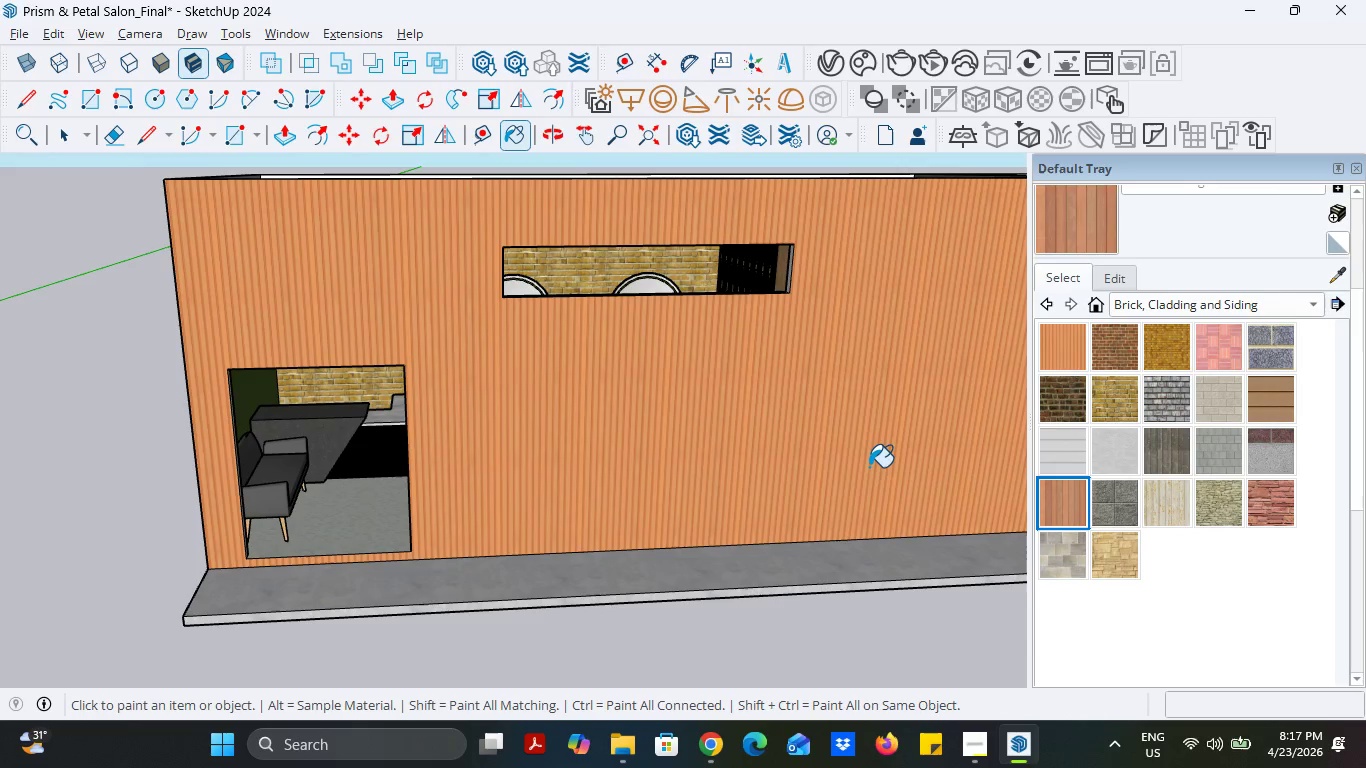 
left_click([867, 467])
 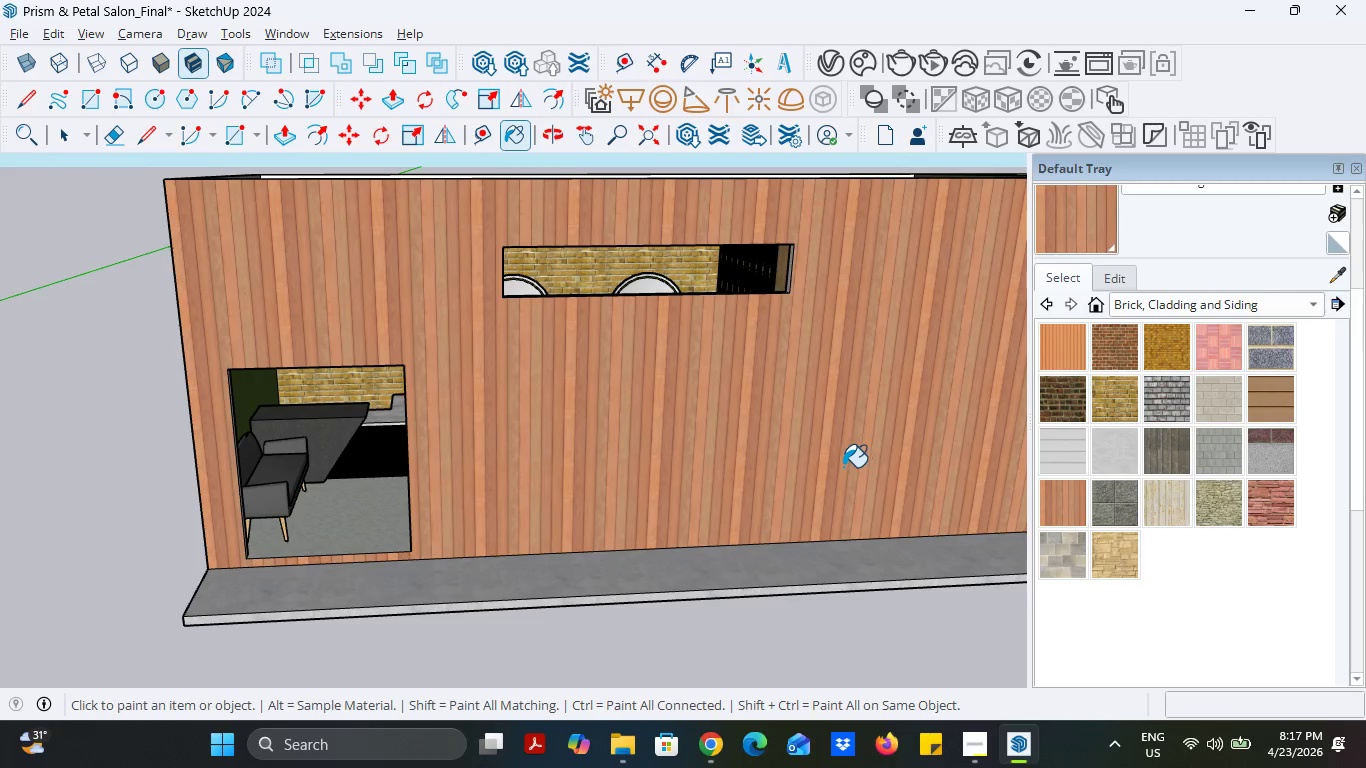 
scroll: coordinate [829, 474], scroll_direction: down, amount: 5.0
 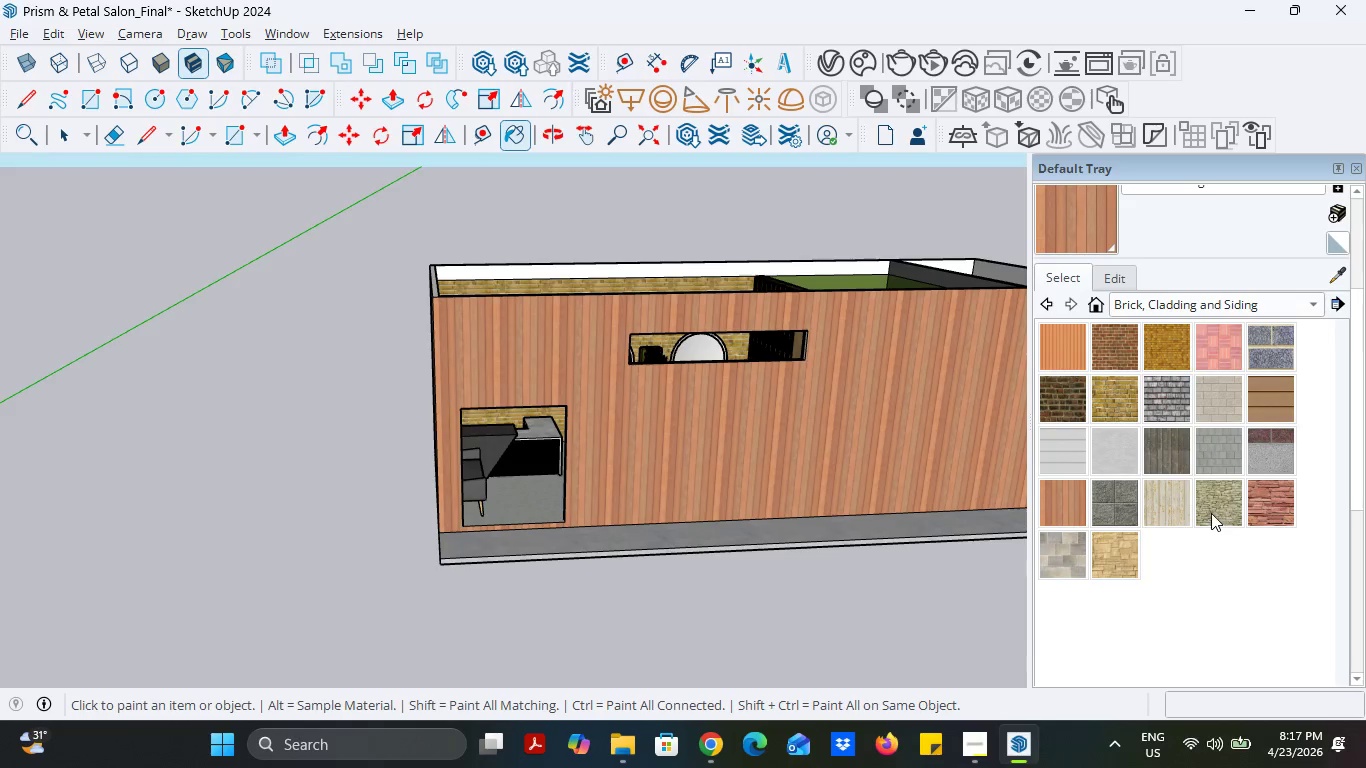 
double_click([890, 480])
 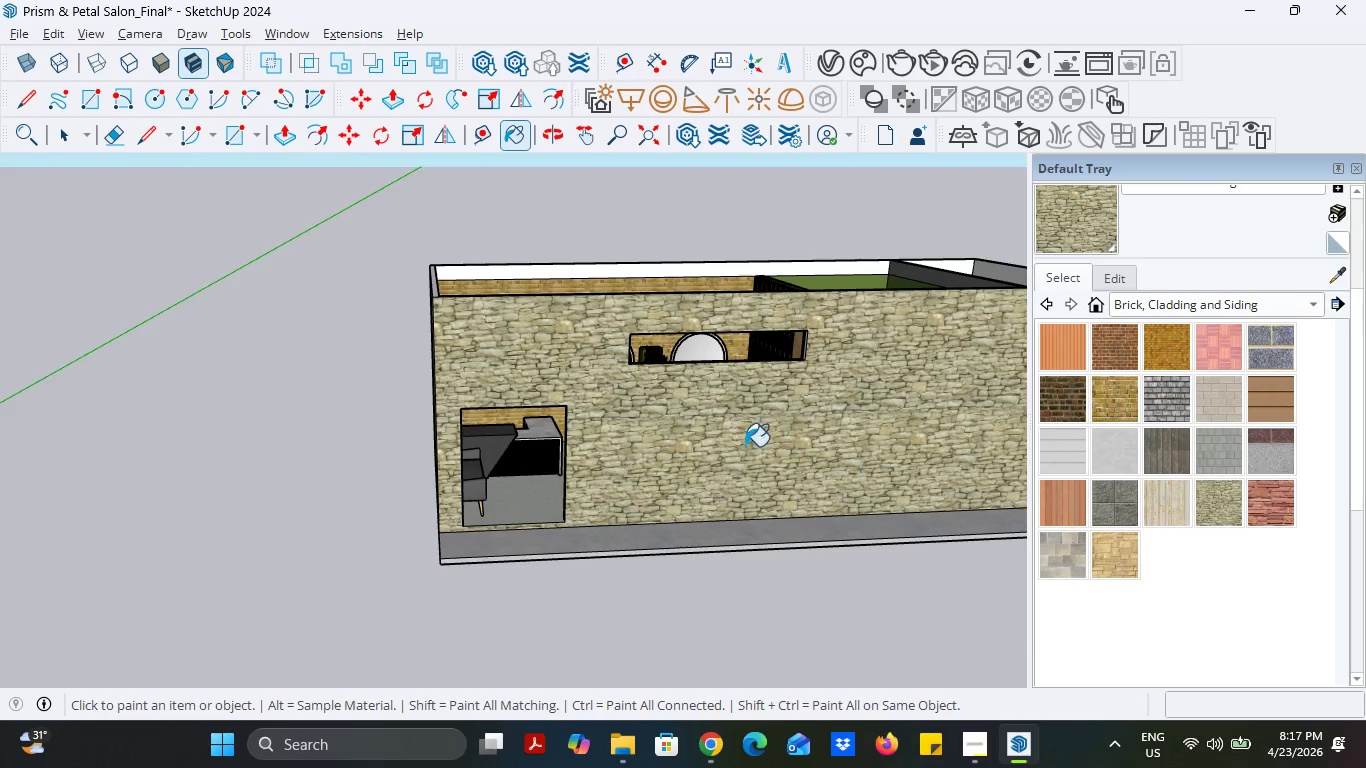 
scroll: coordinate [733, 444], scroll_direction: up, amount: 5.0
 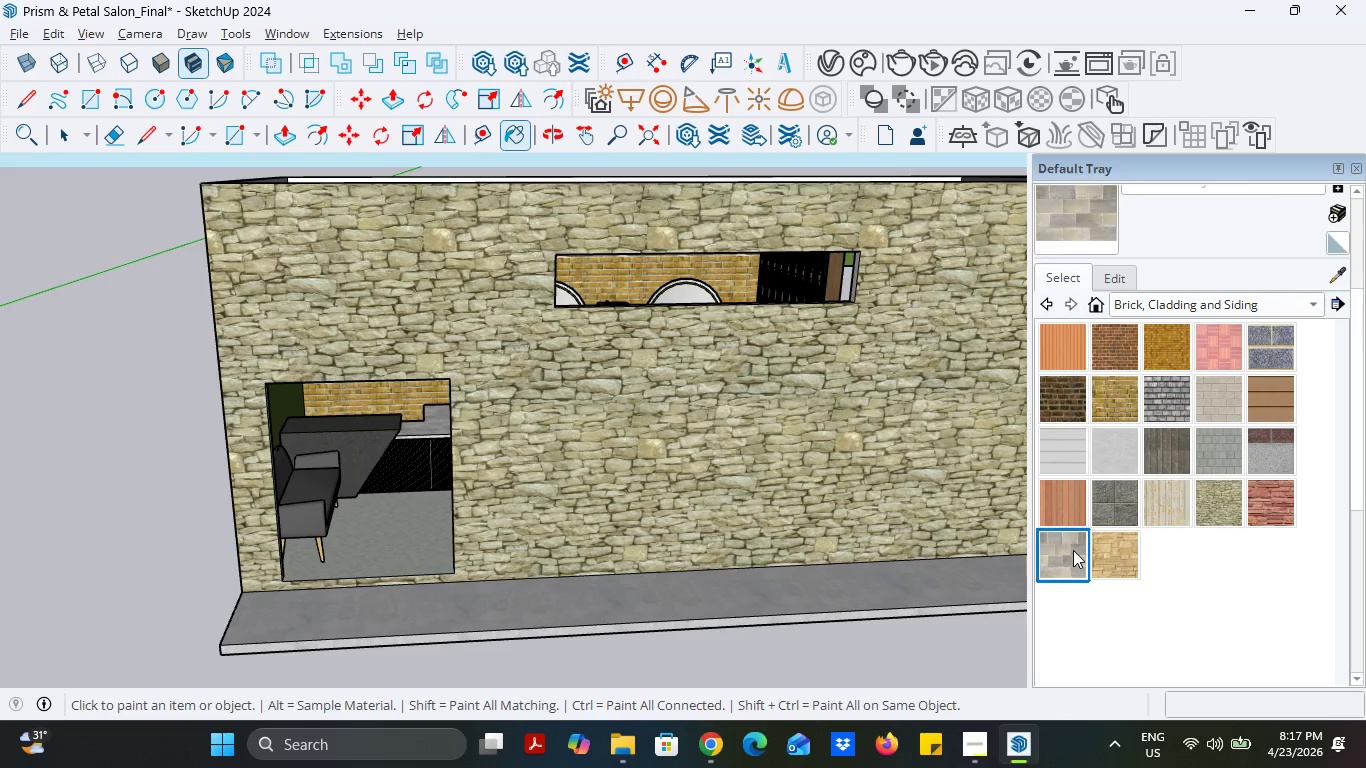 
double_click([843, 473])
 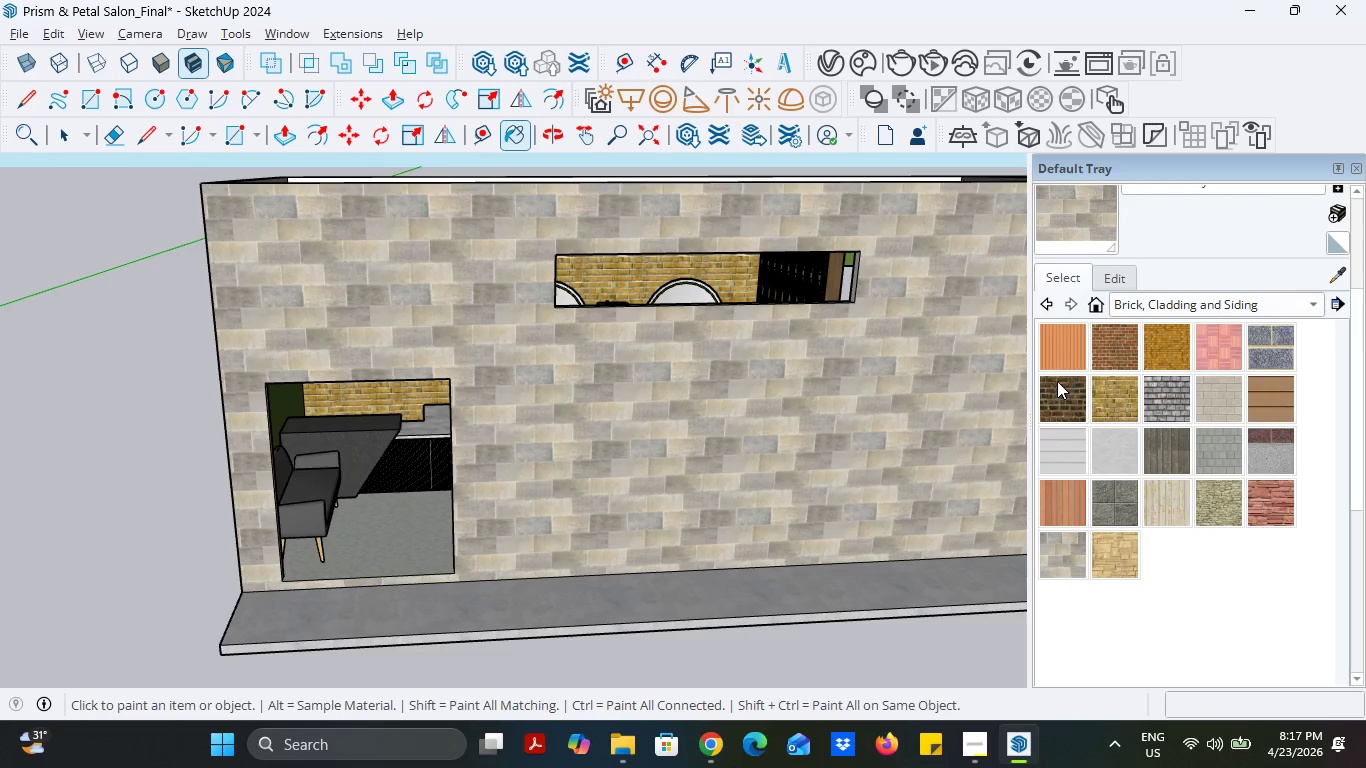 
left_click([1156, 298])
 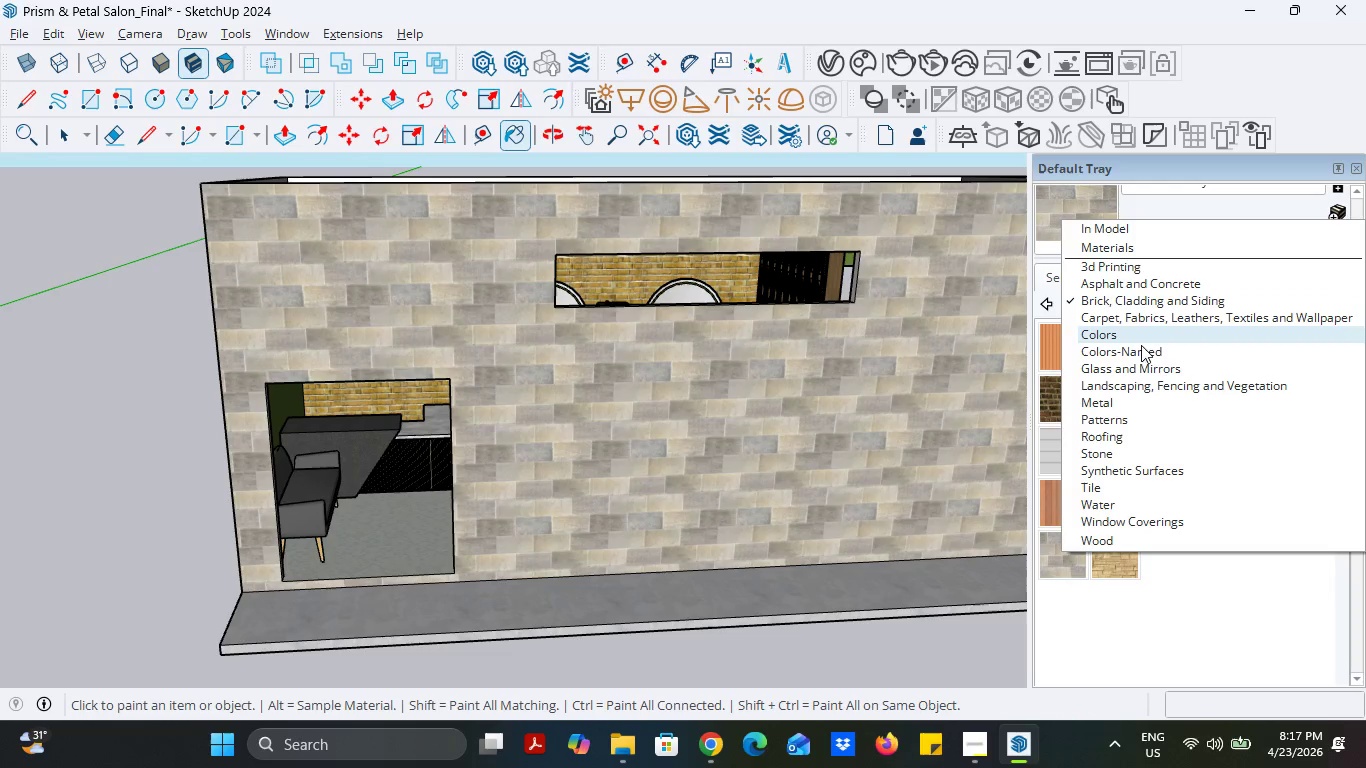 
left_click([1136, 346])
 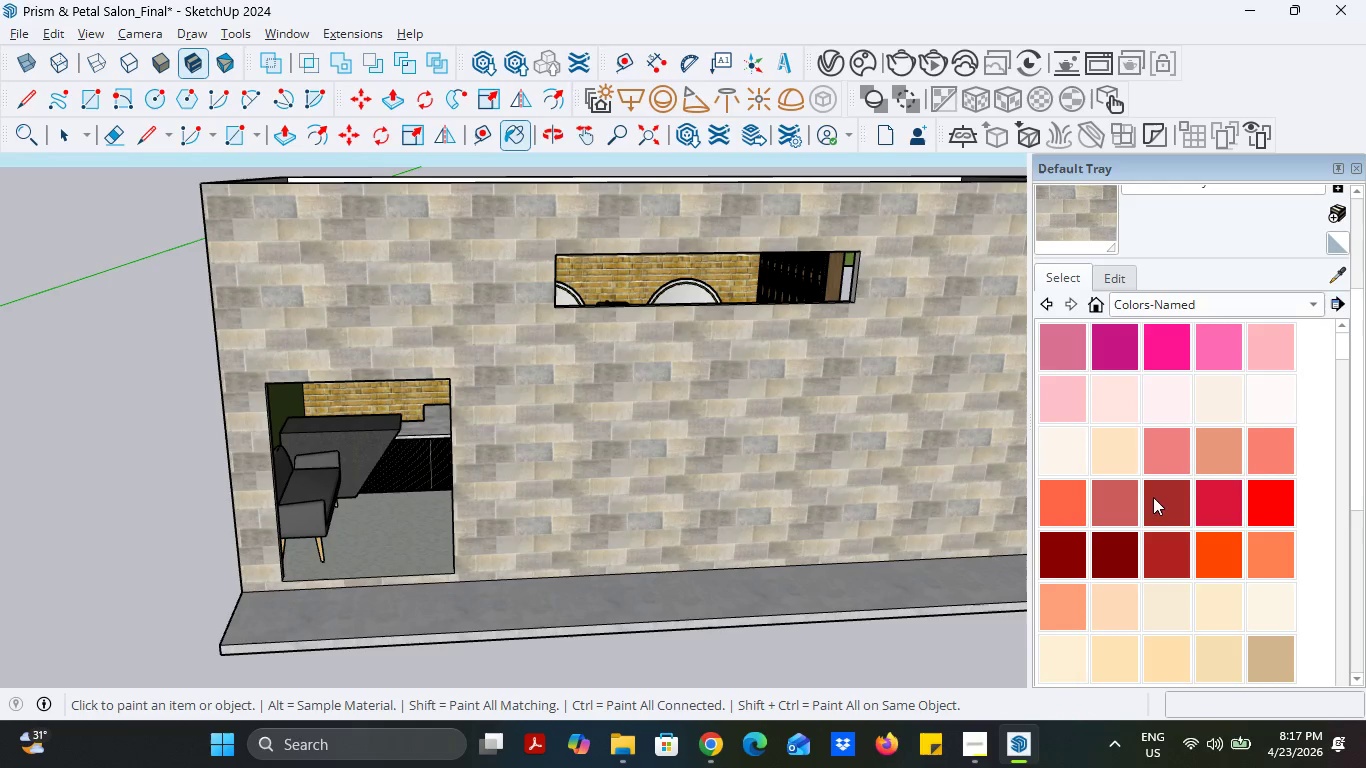 
scroll: coordinate [1161, 509], scroll_direction: down, amount: 6.0
 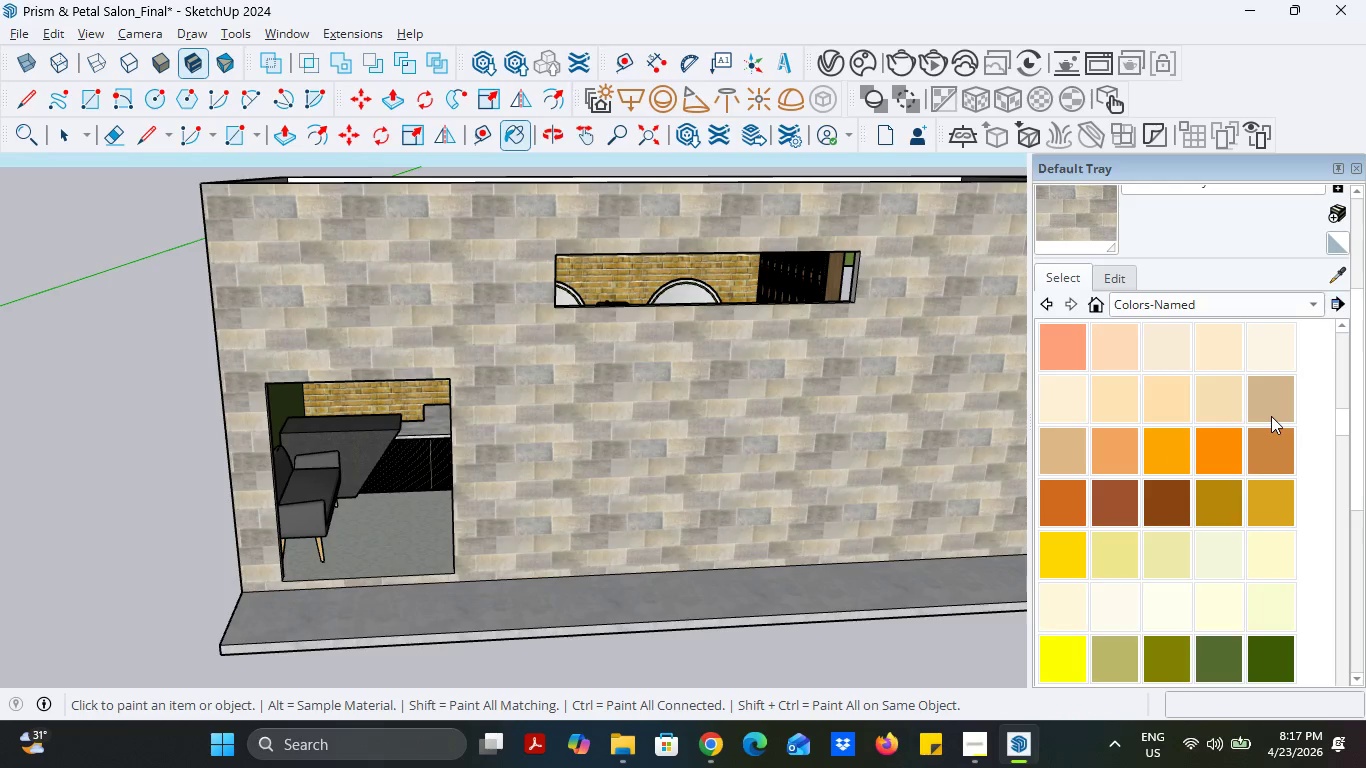 
left_click([1271, 416])
 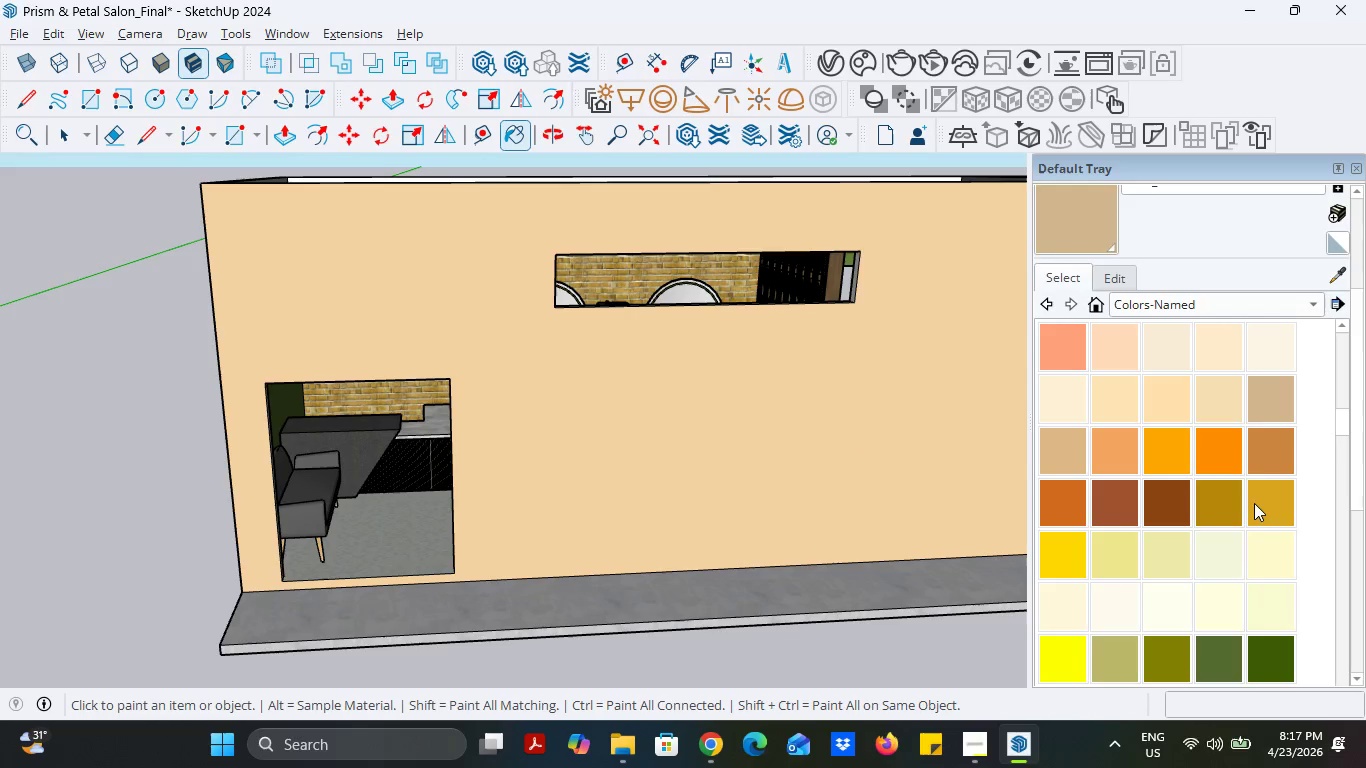 
double_click([843, 439])
 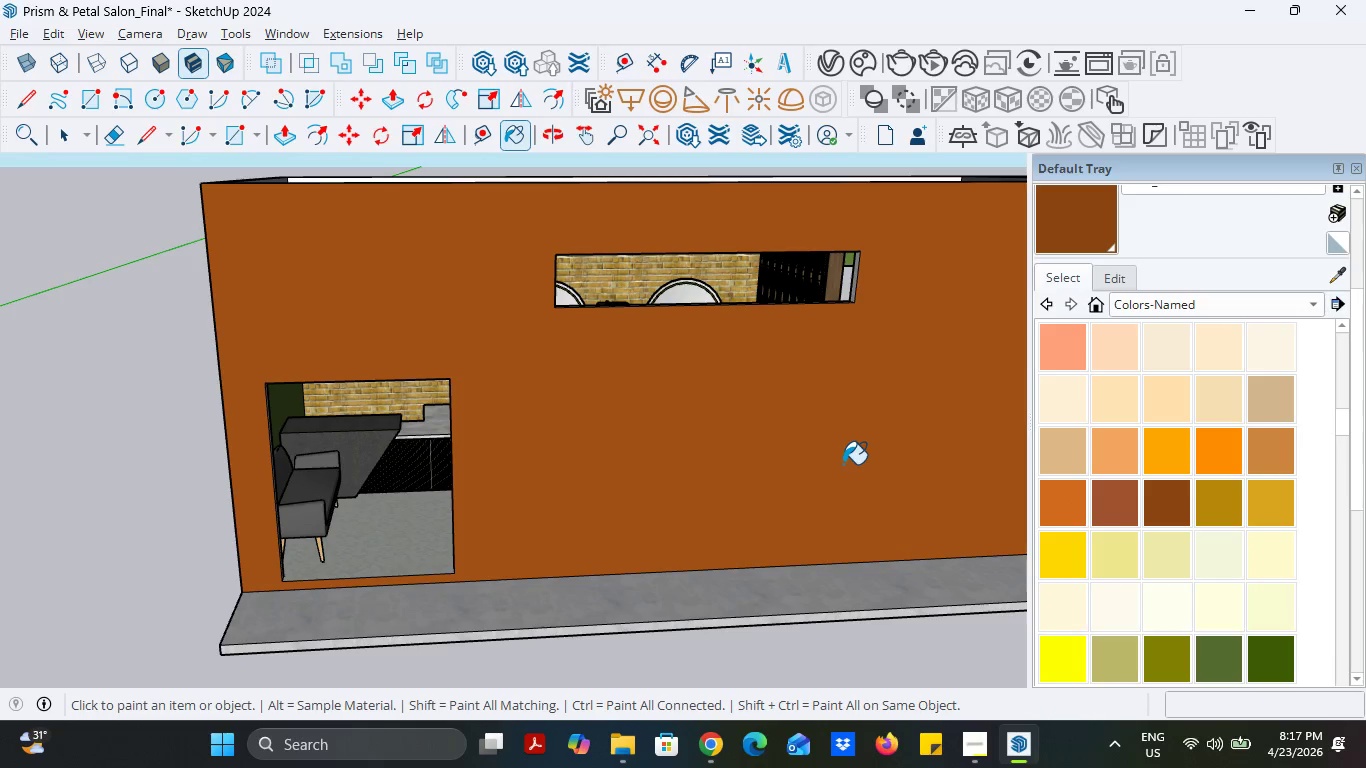 
scroll: coordinate [1126, 578], scroll_direction: down, amount: 5.0
 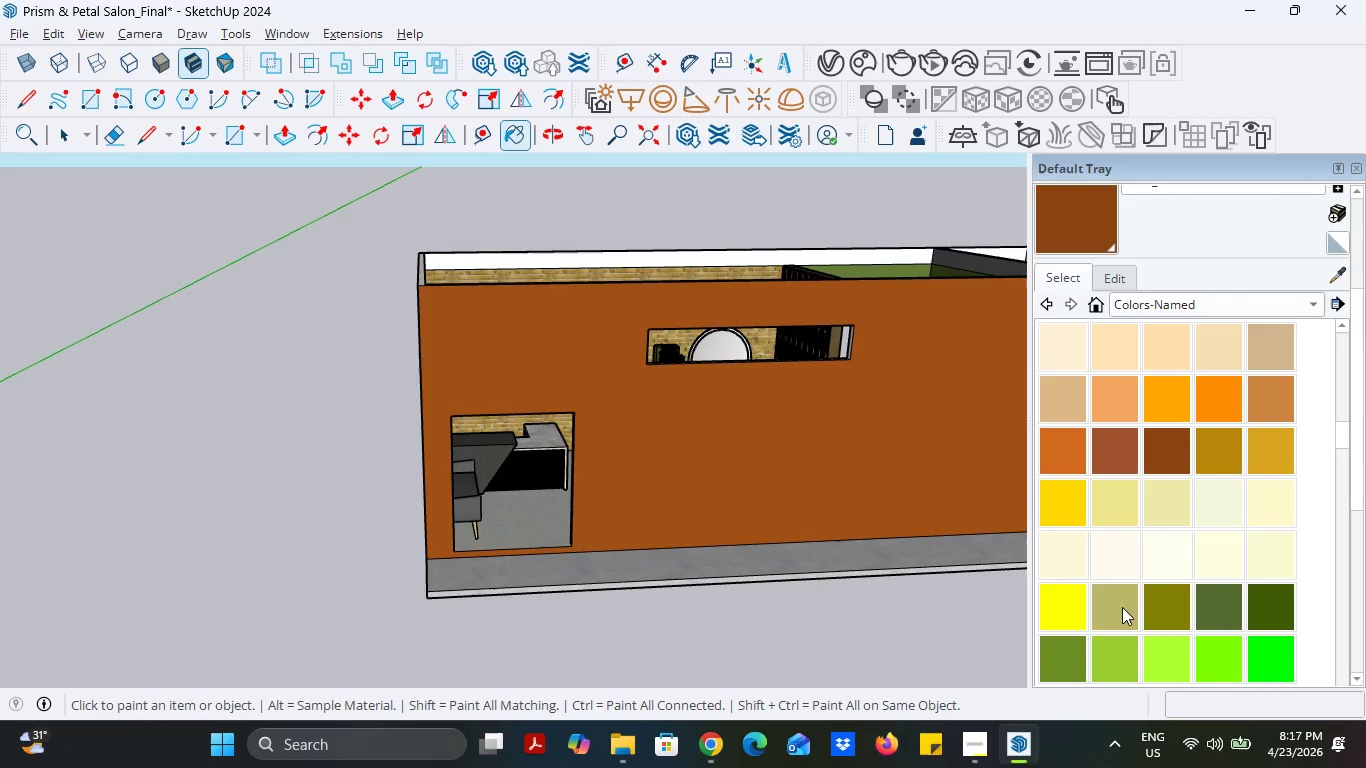 
left_click([1122, 607])
 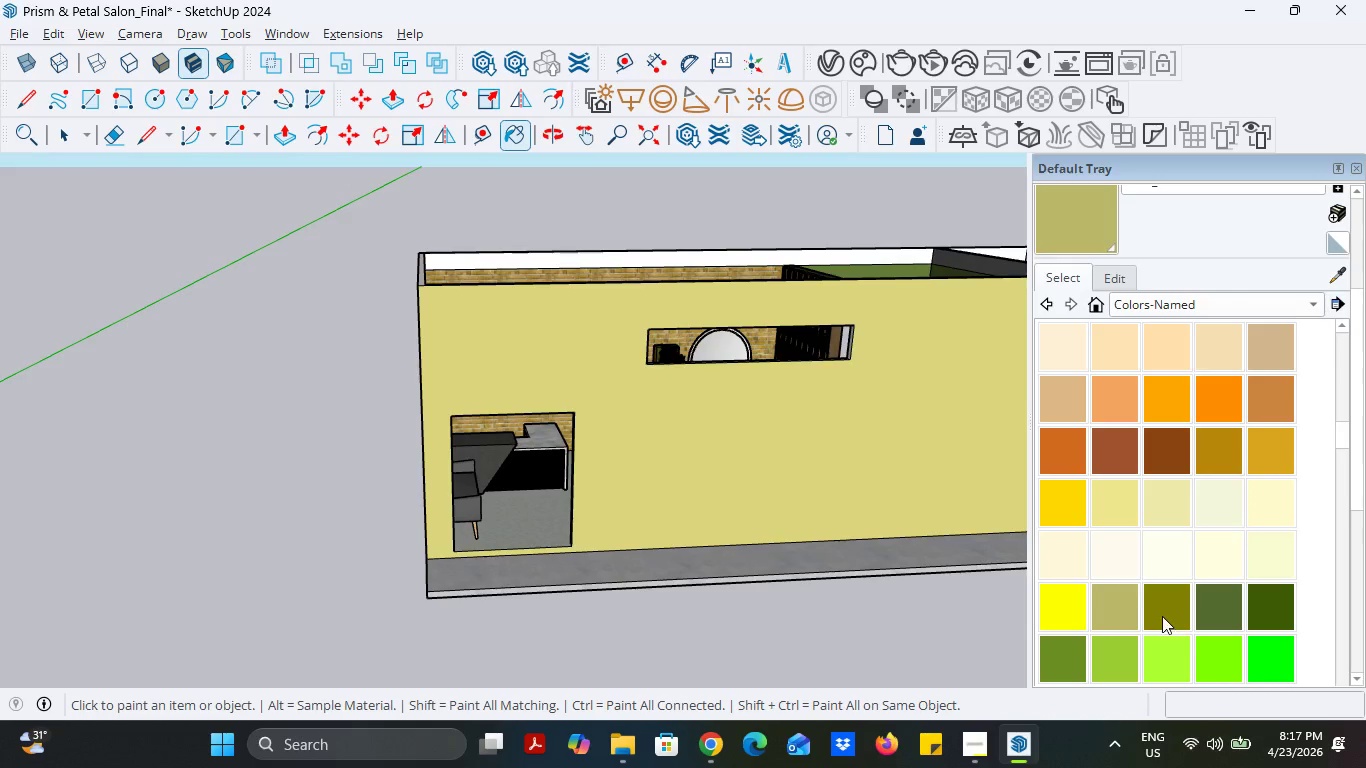 
double_click([763, 507])
 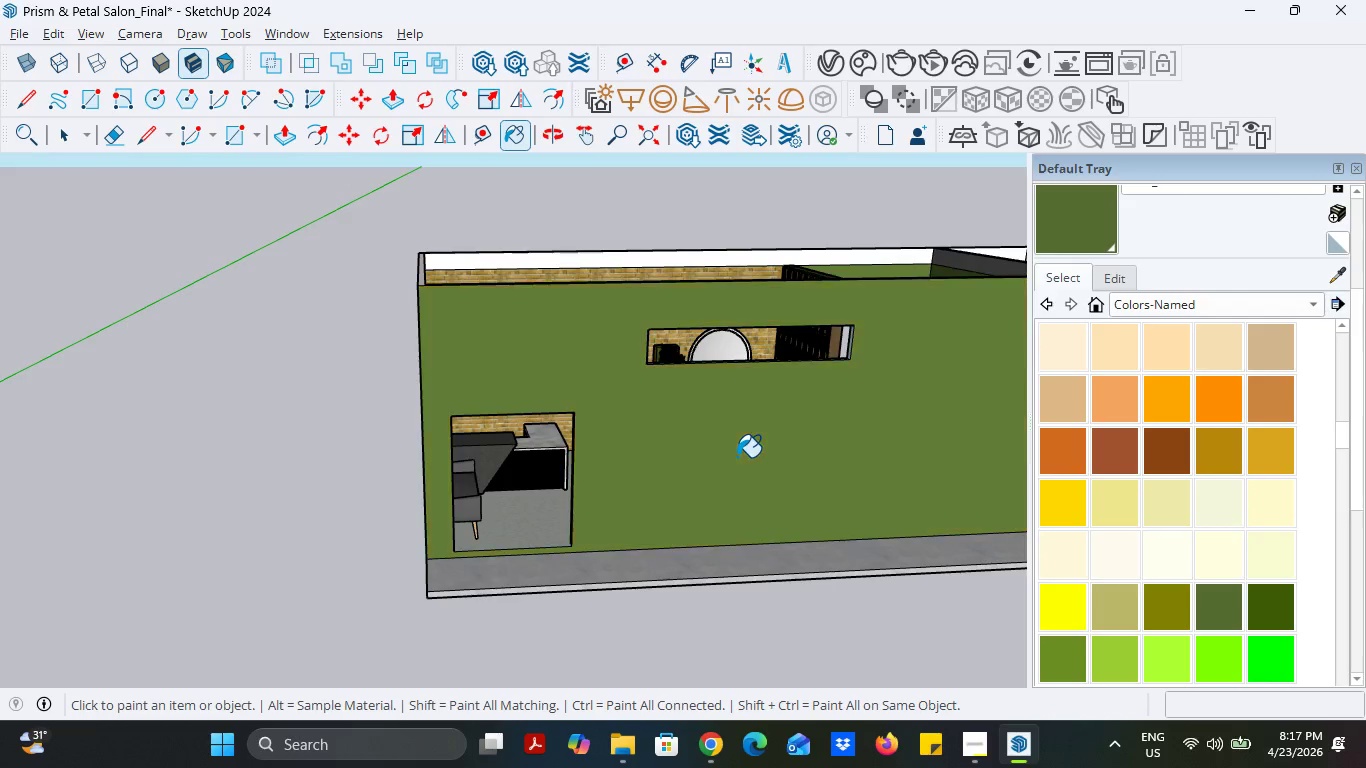 
scroll: coordinate [1226, 606], scroll_direction: down, amount: 5.0
 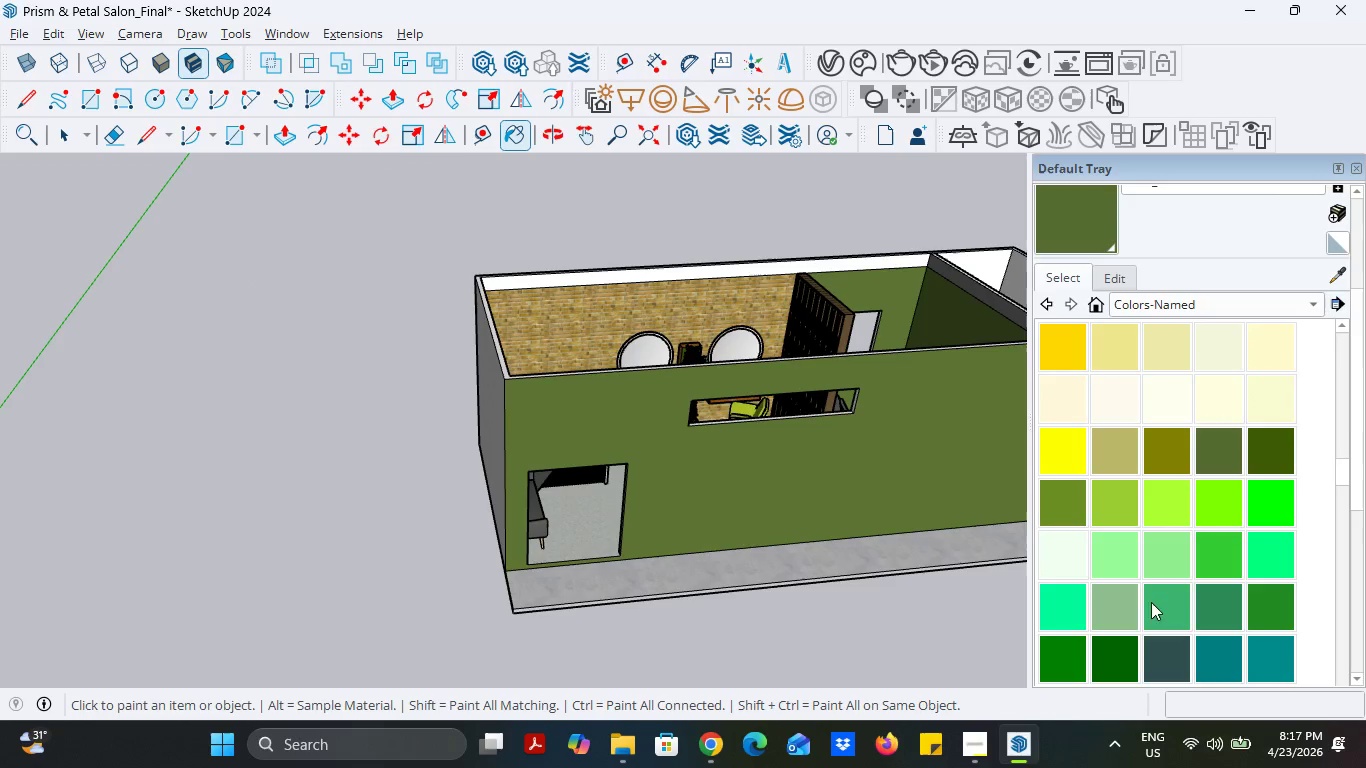 
left_click([1120, 604])
 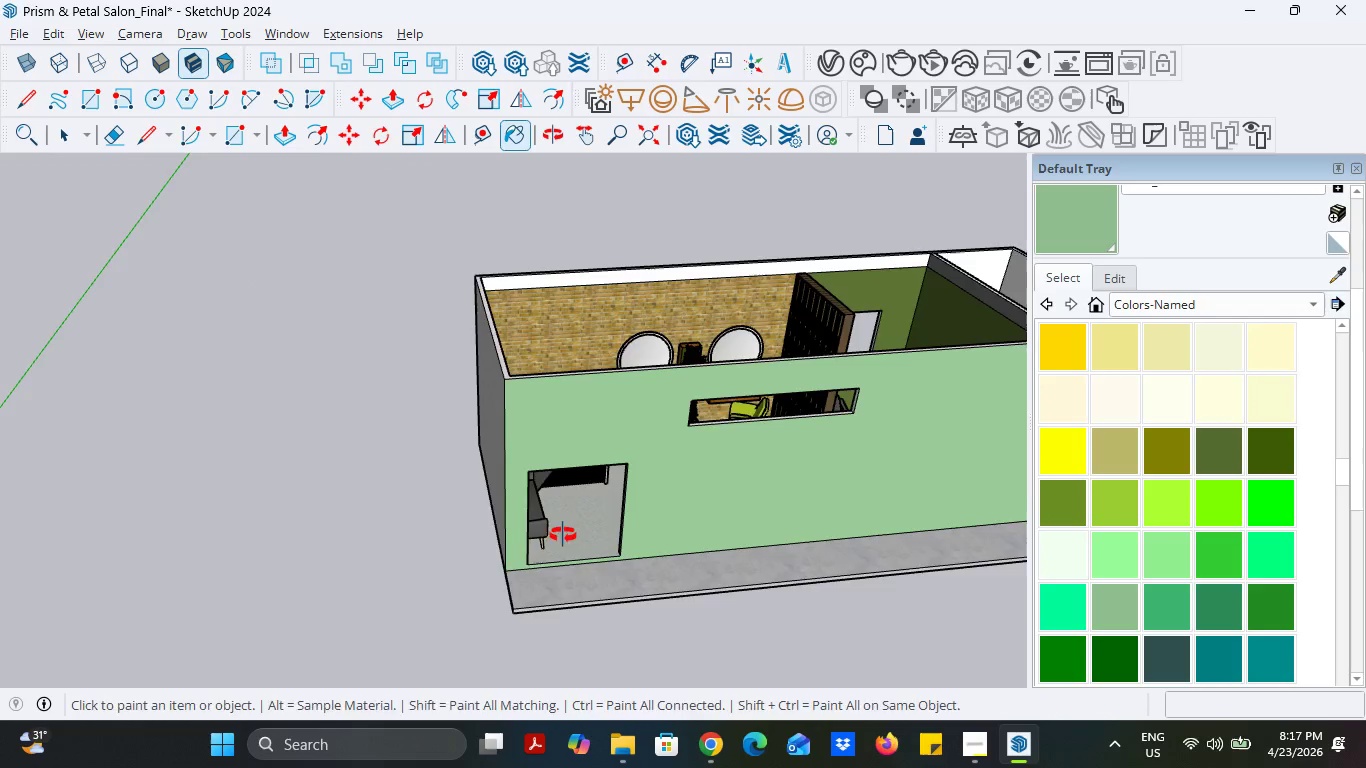 
left_click([574, 468])
 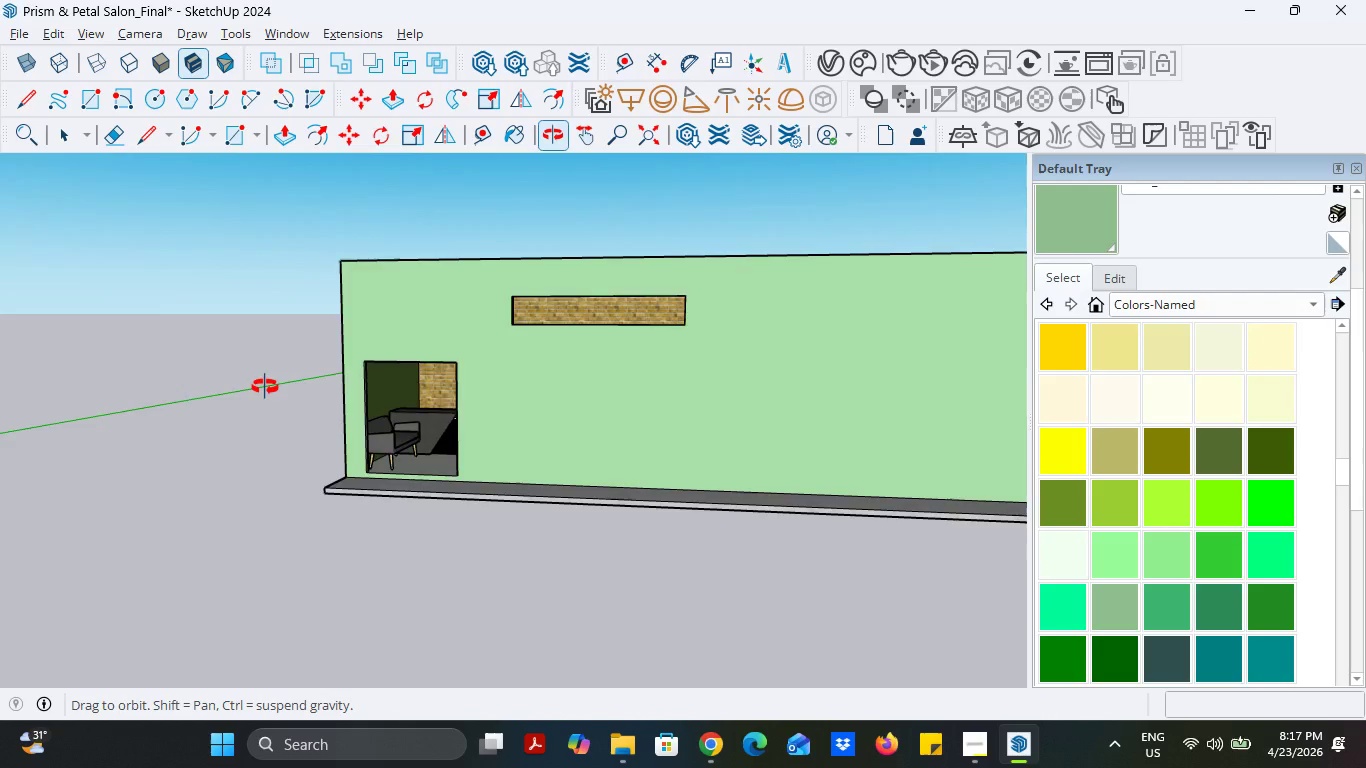 
left_click([637, 458])
 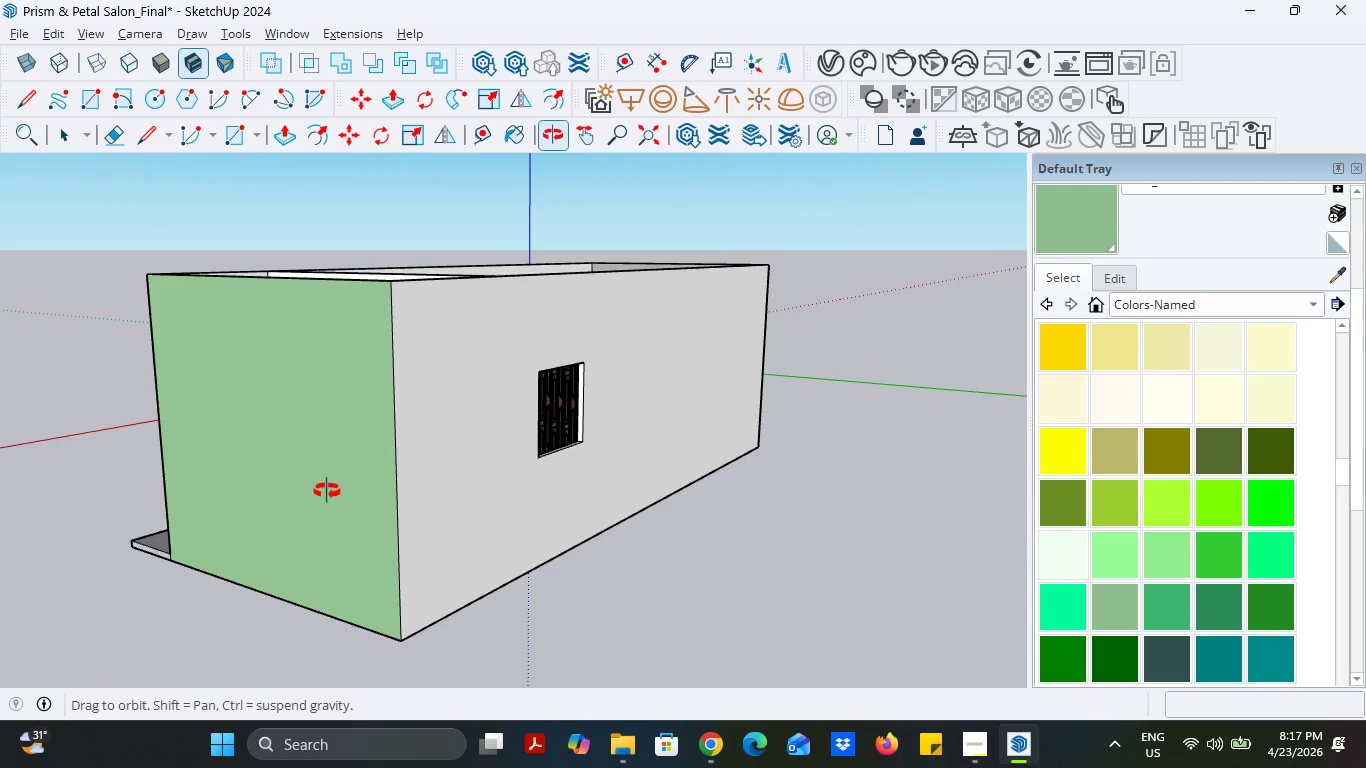 
left_click([343, 481])
 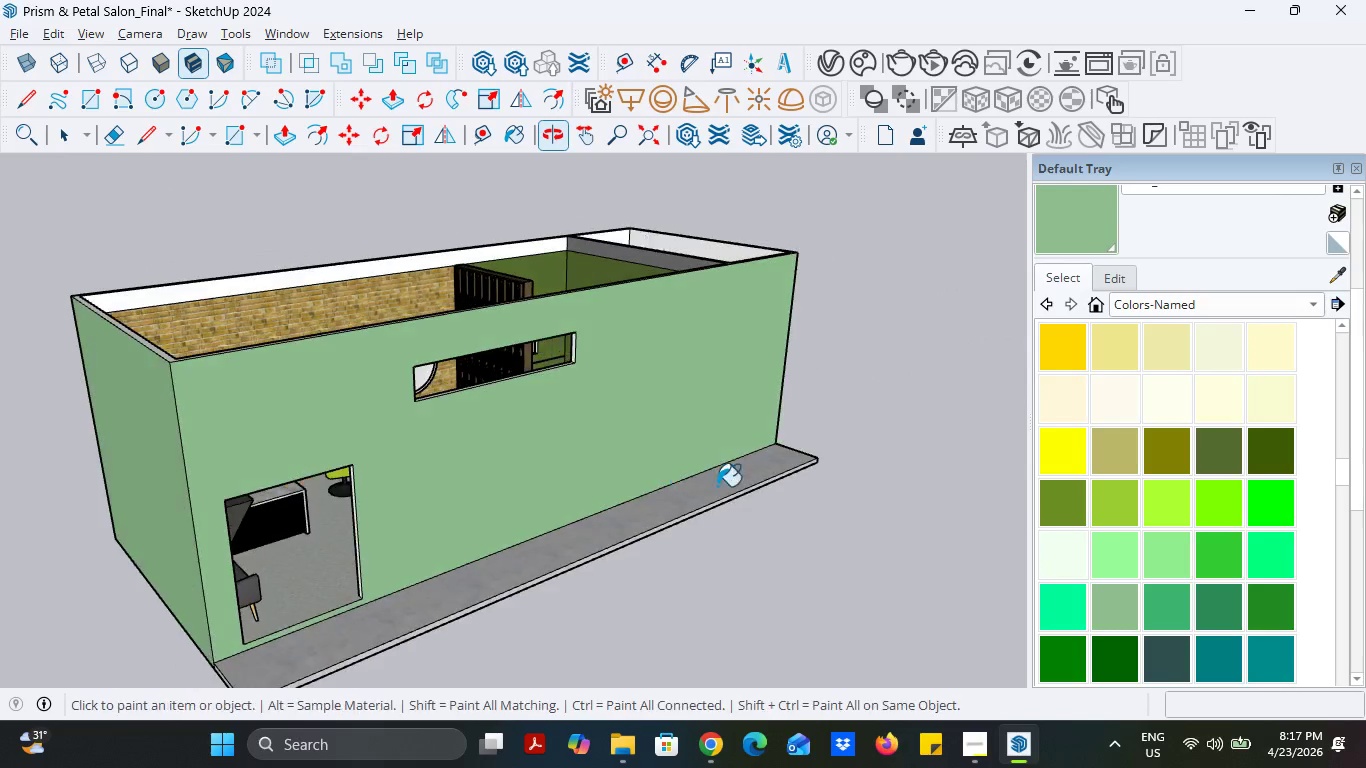 
scroll: coordinate [1071, 583], scroll_direction: down, amount: 1.0
 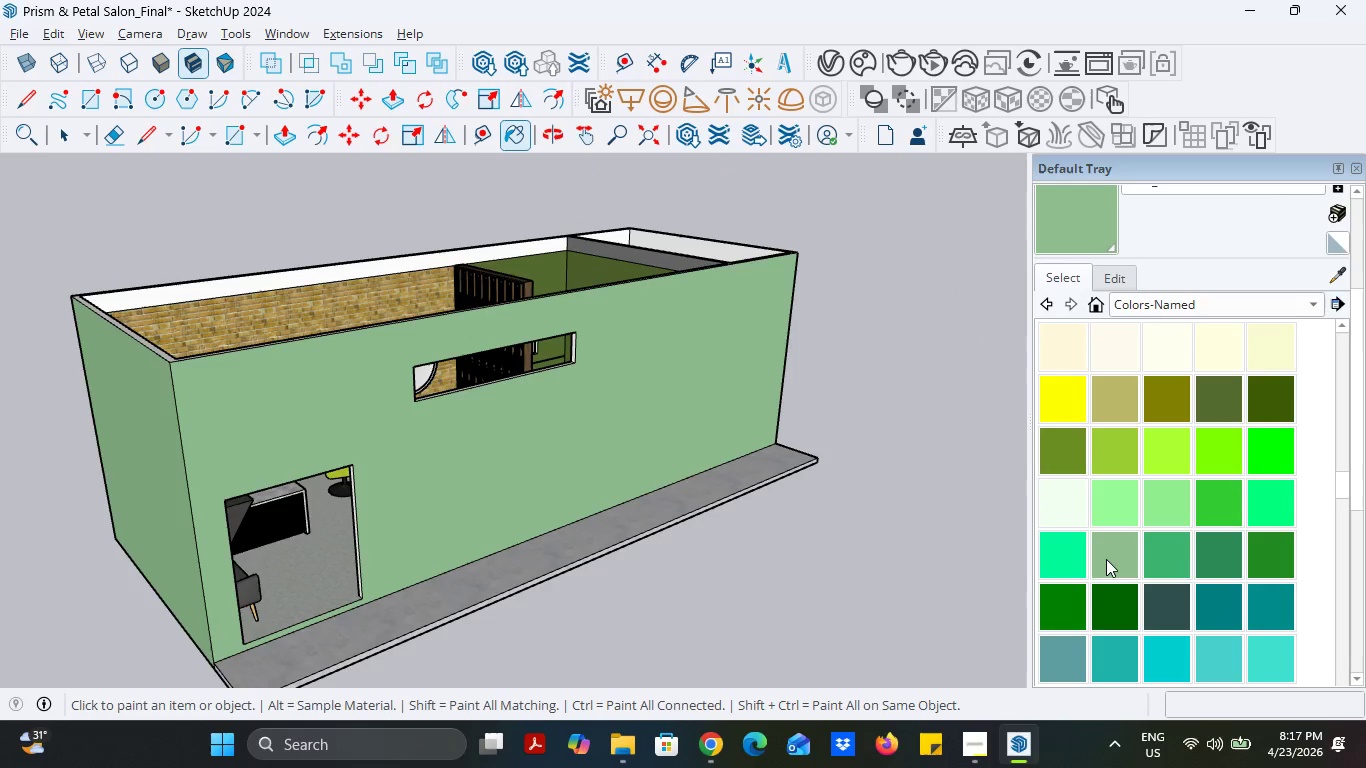 
left_click([1106, 559])
 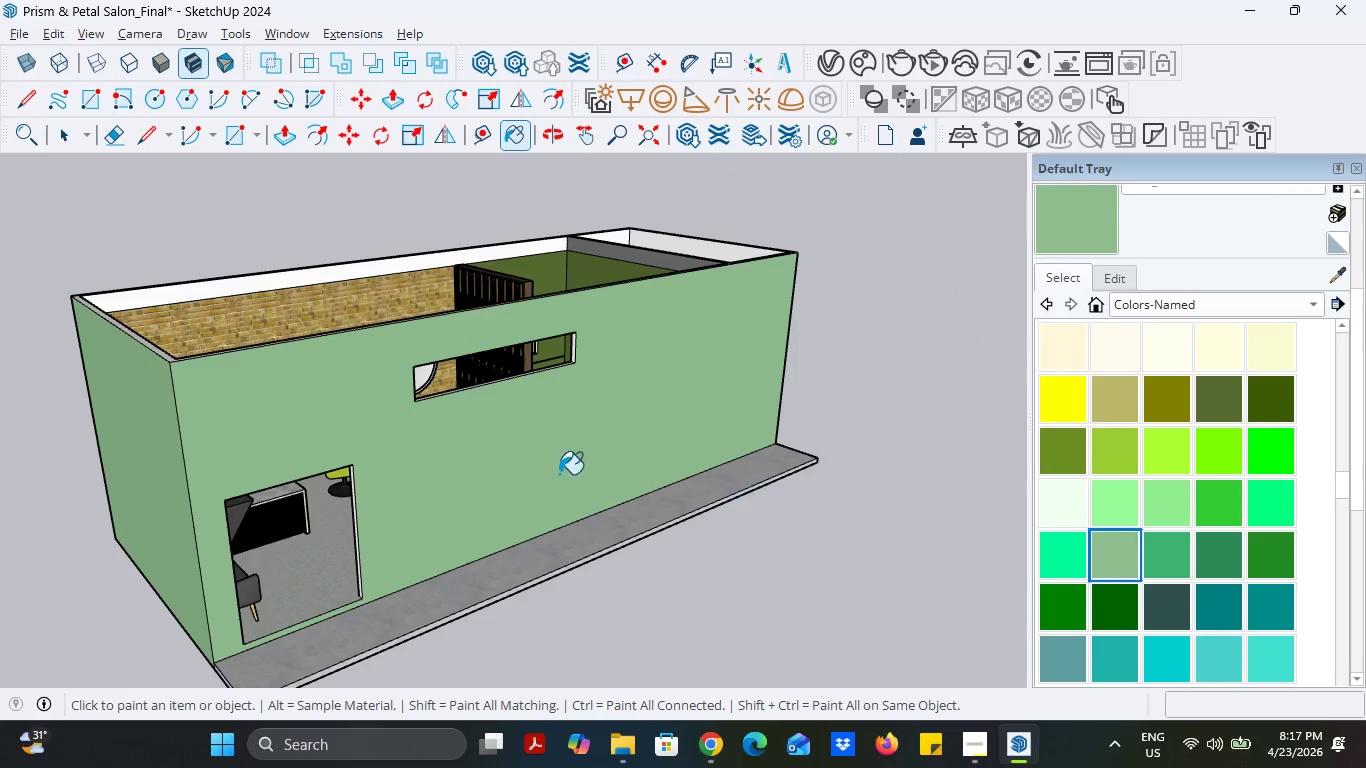 
left_click([520, 473])
 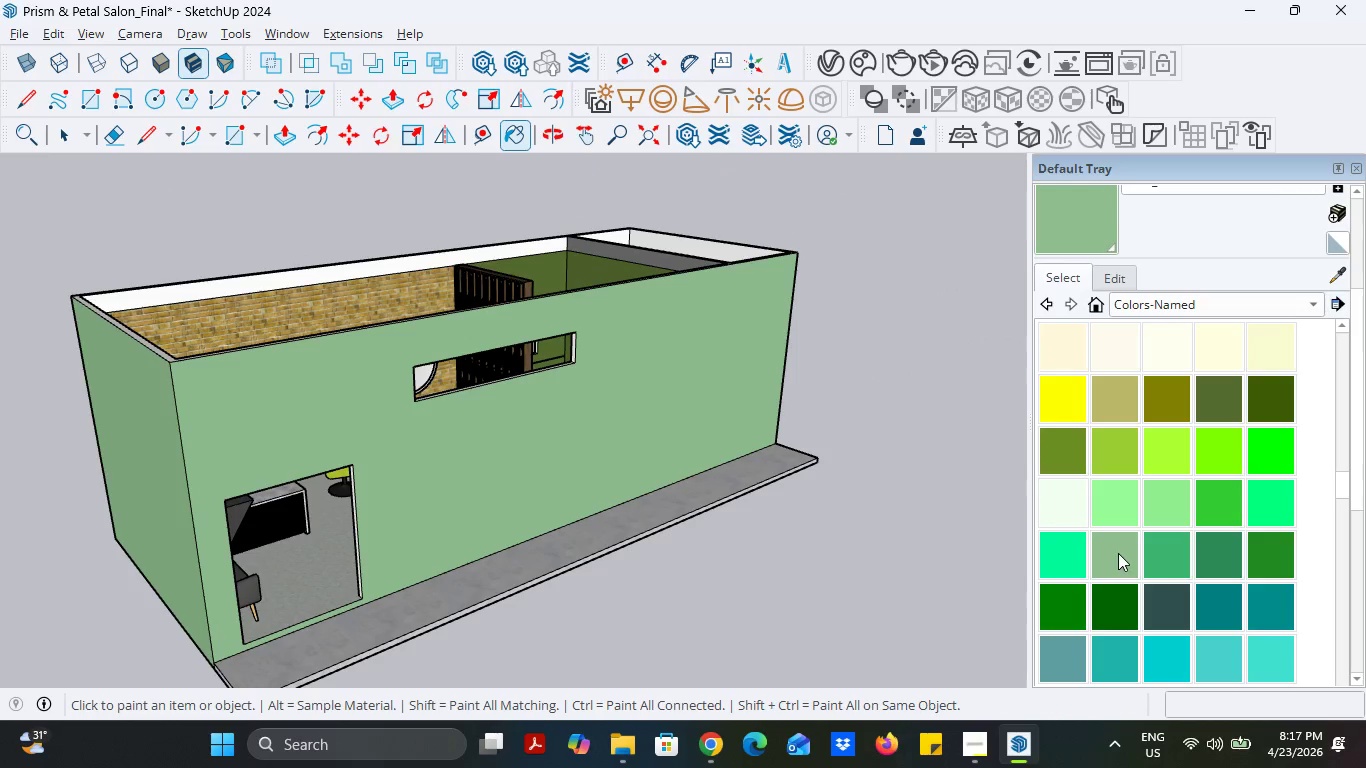 
scroll: coordinate [1208, 565], scroll_direction: down, amount: 2.0
 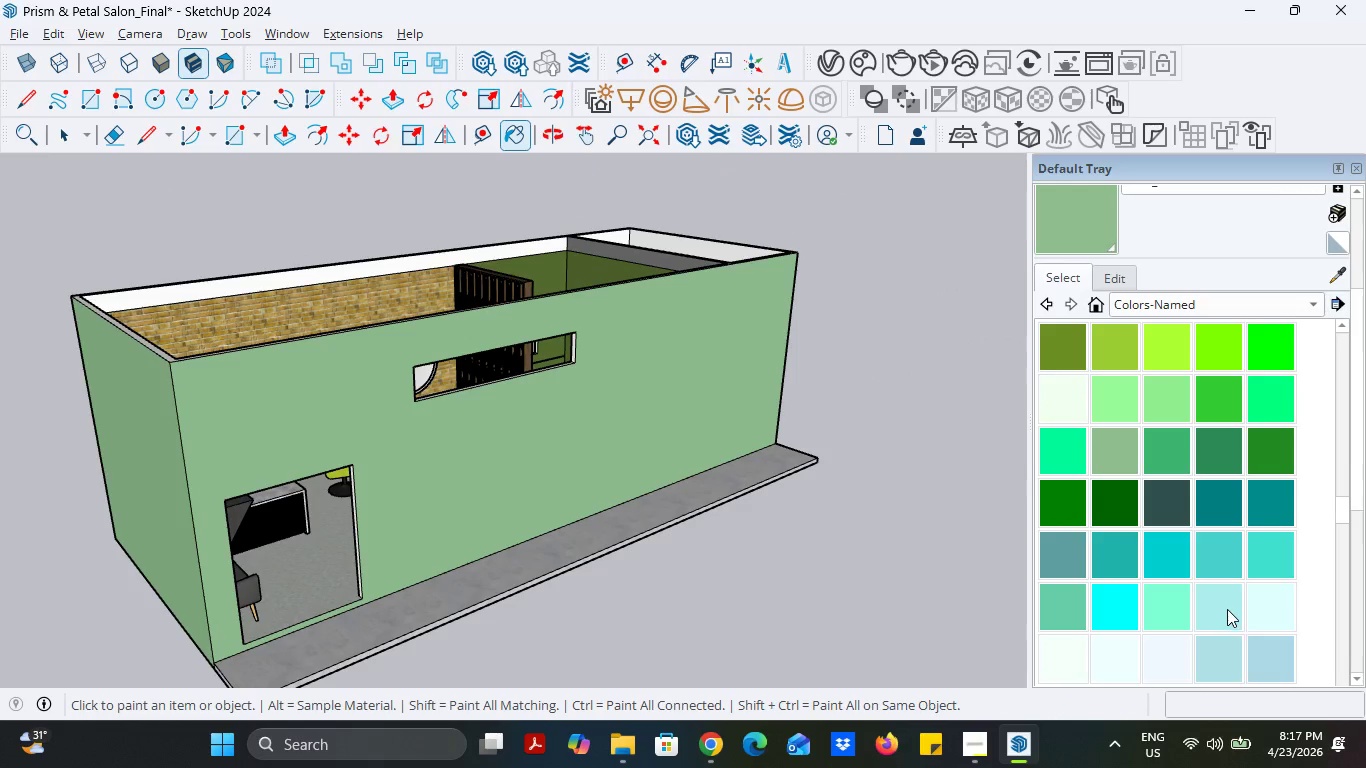 
left_click([1264, 614])
 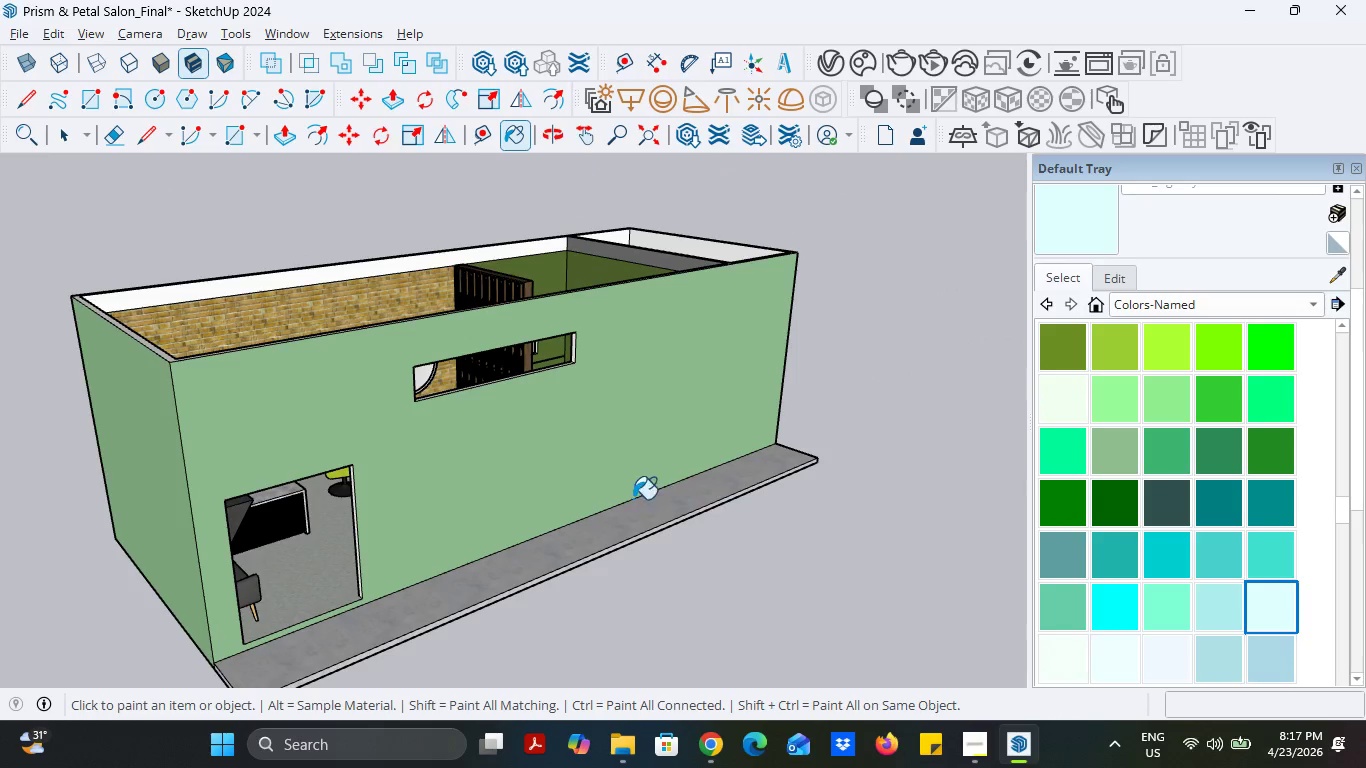 
left_click([515, 456])
 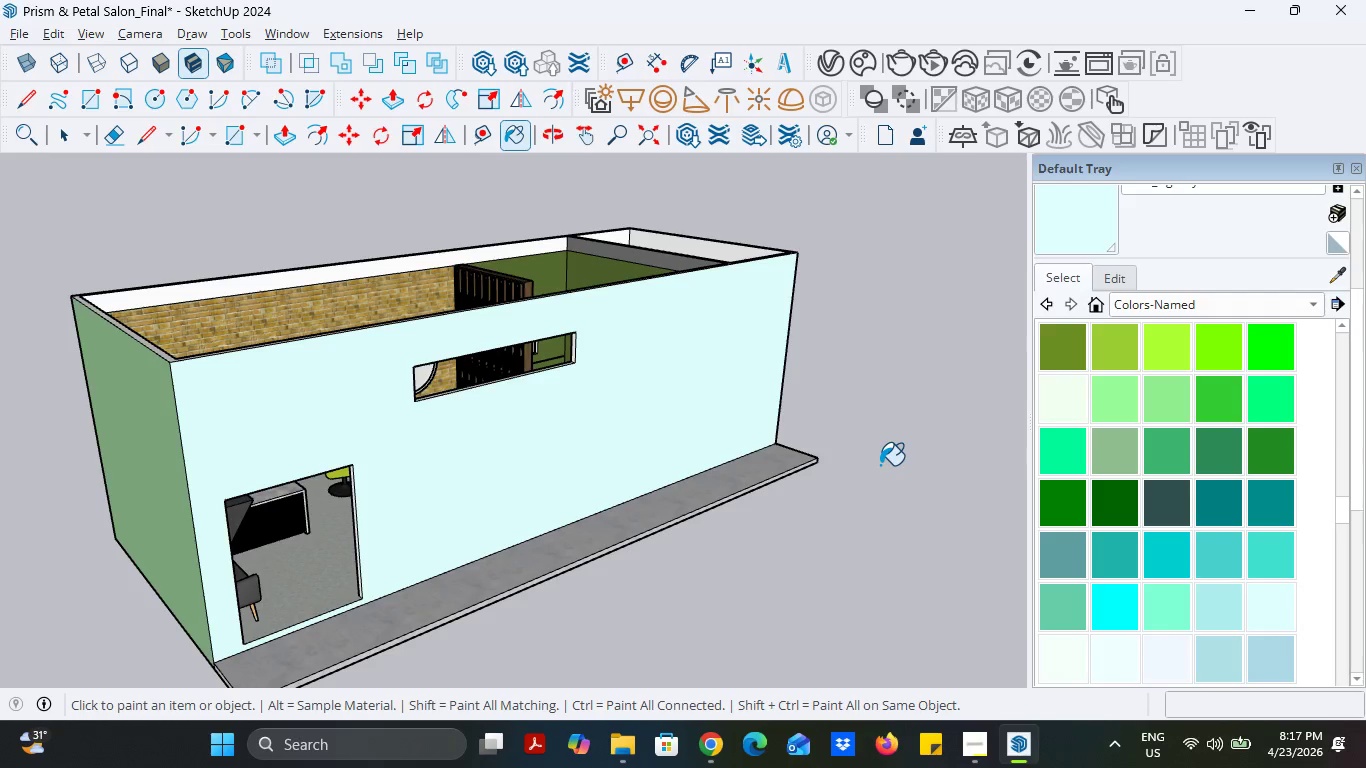 
wait(7.48)
 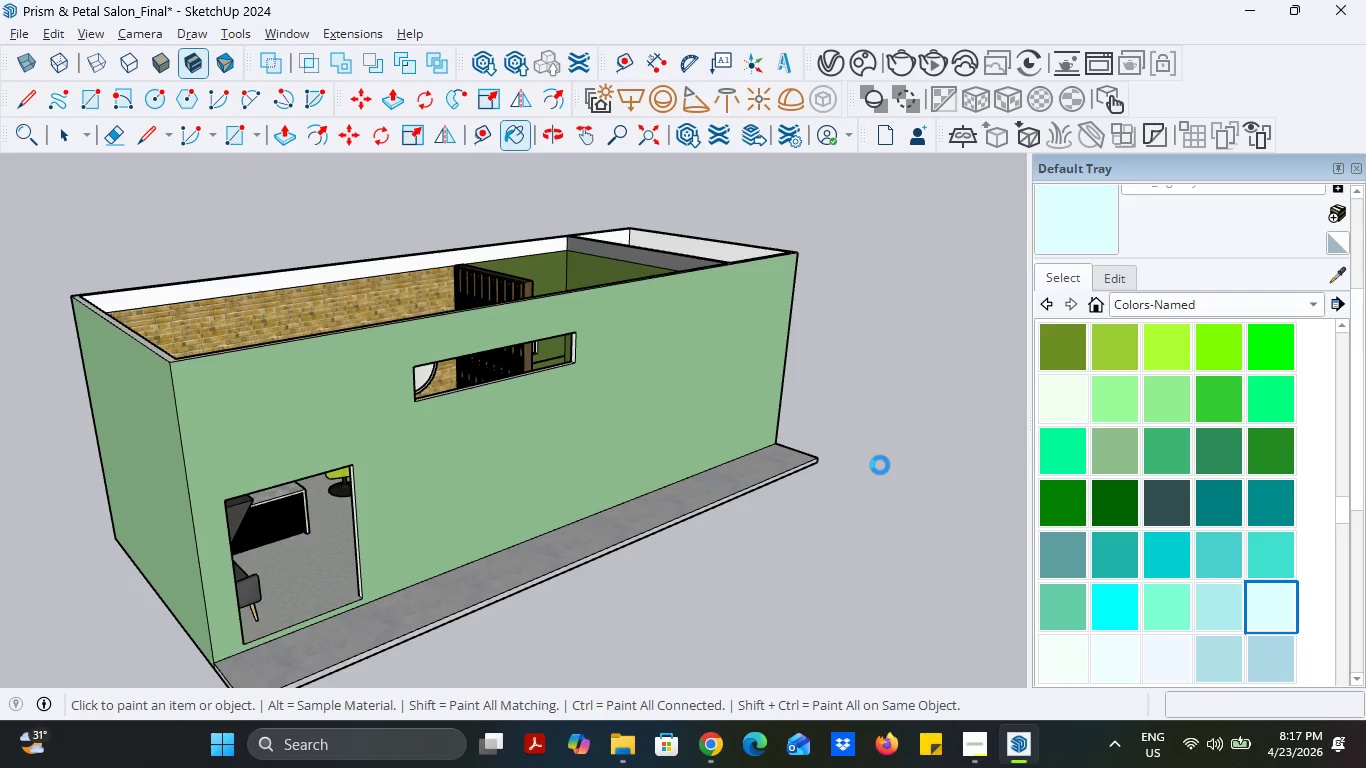 
scroll: coordinate [1191, 482], scroll_direction: down, amount: 9.0
 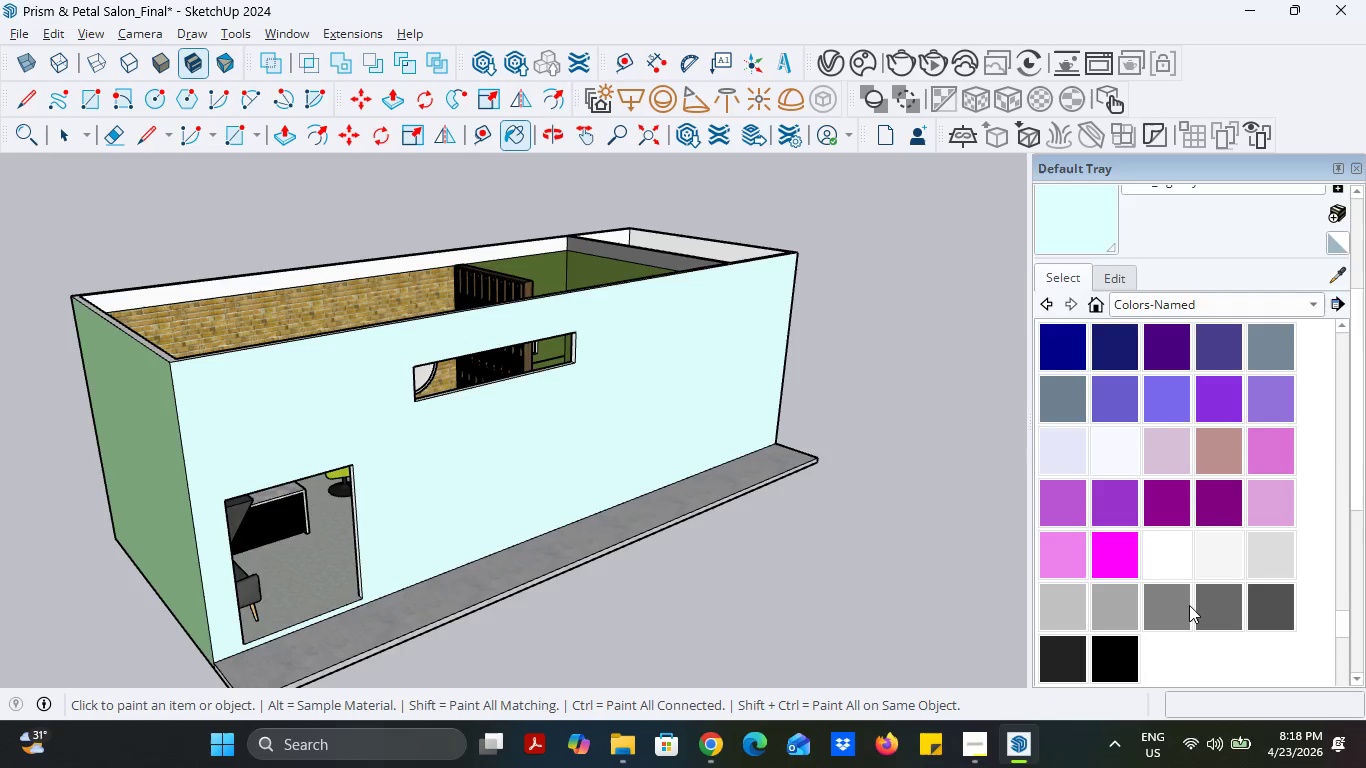 
left_click([1217, 611])
 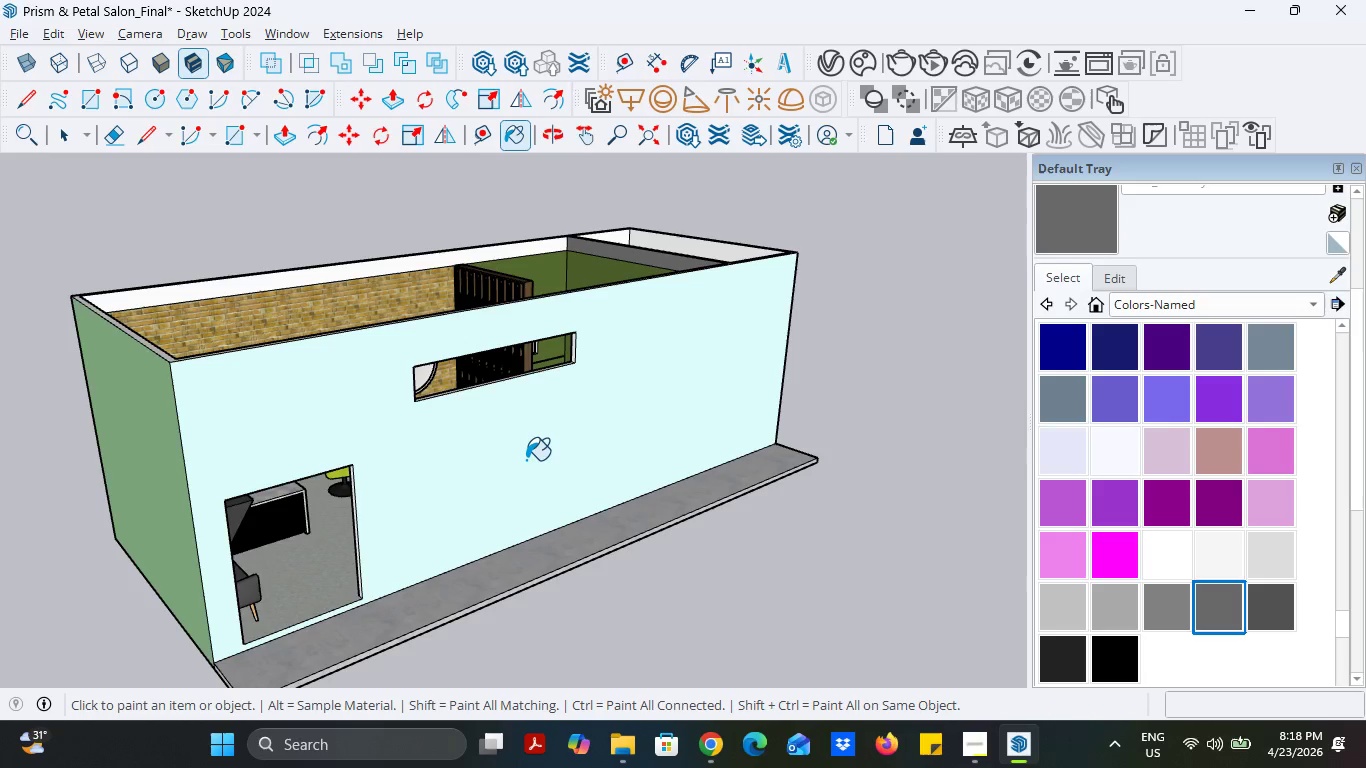 
left_click([523, 456])
 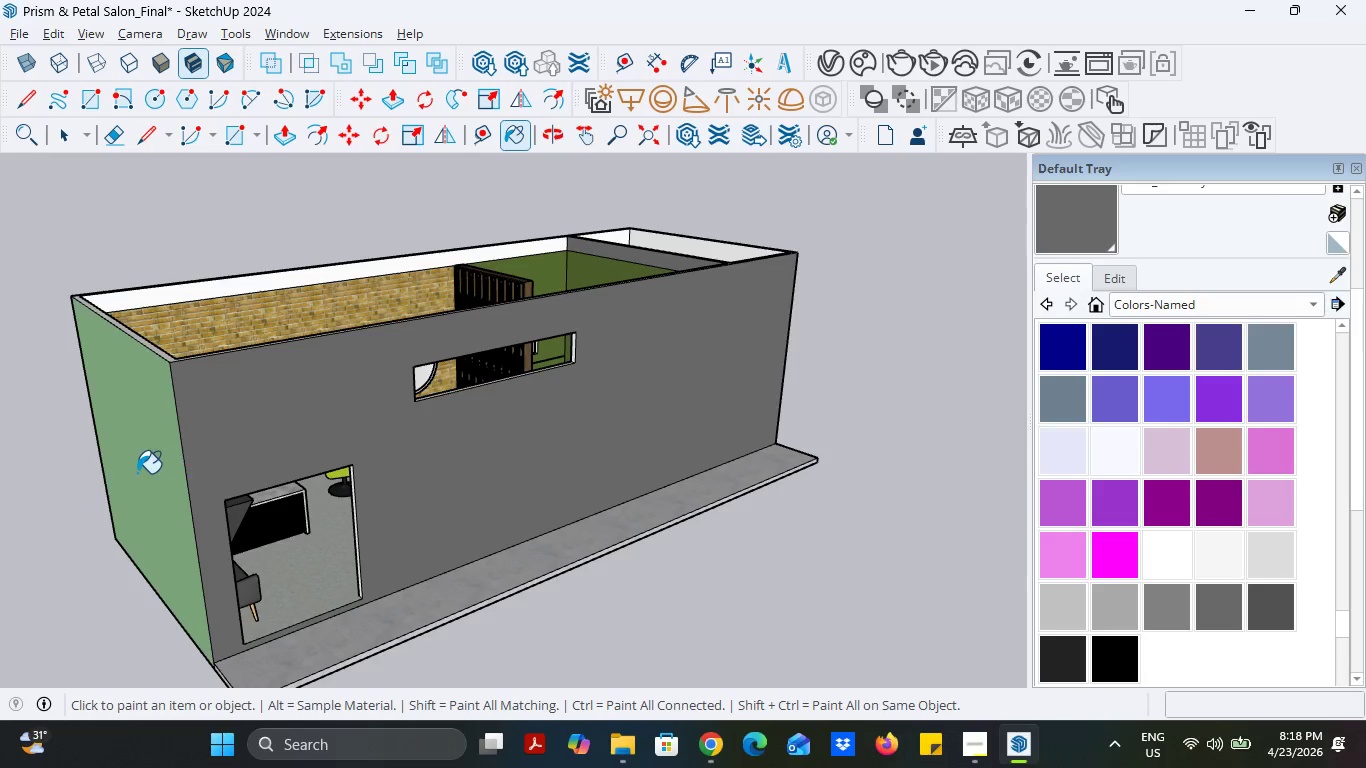 
left_click([141, 469])
 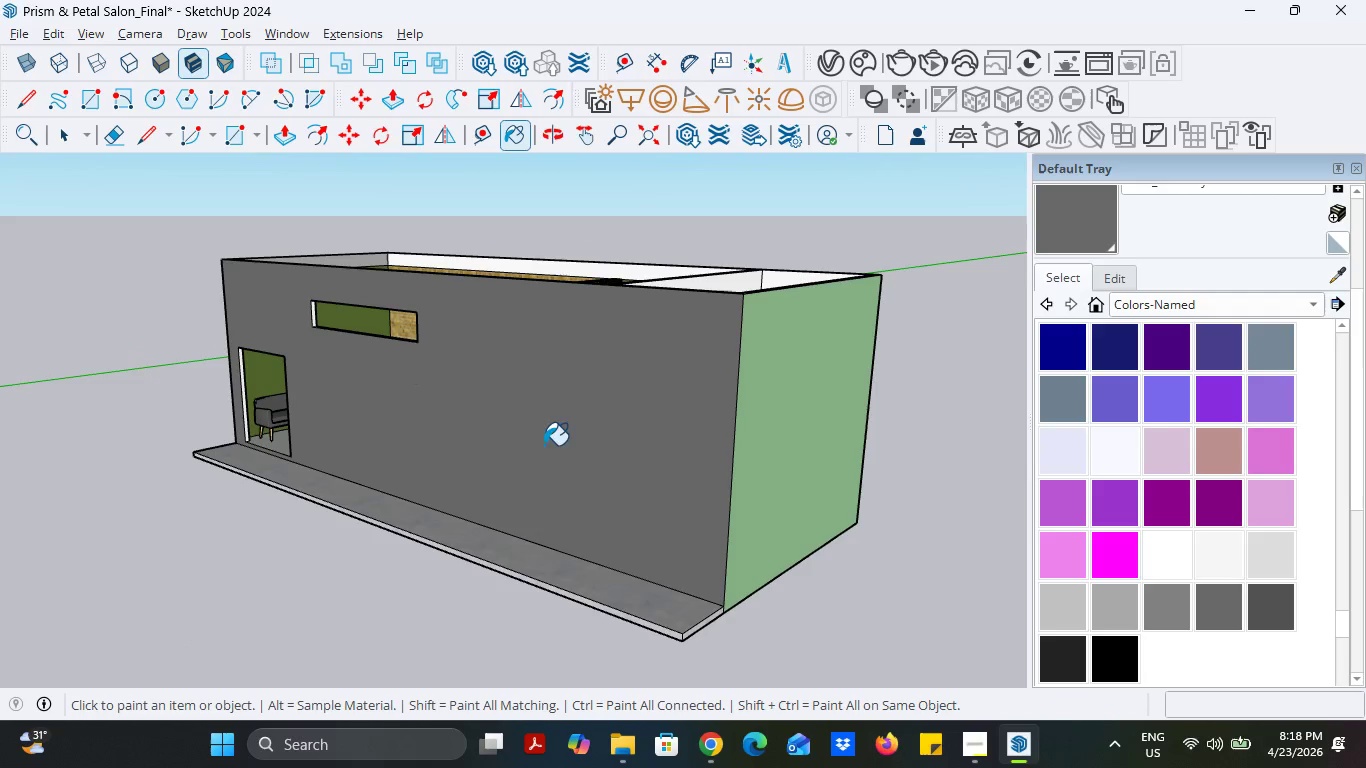 
left_click([736, 453])
 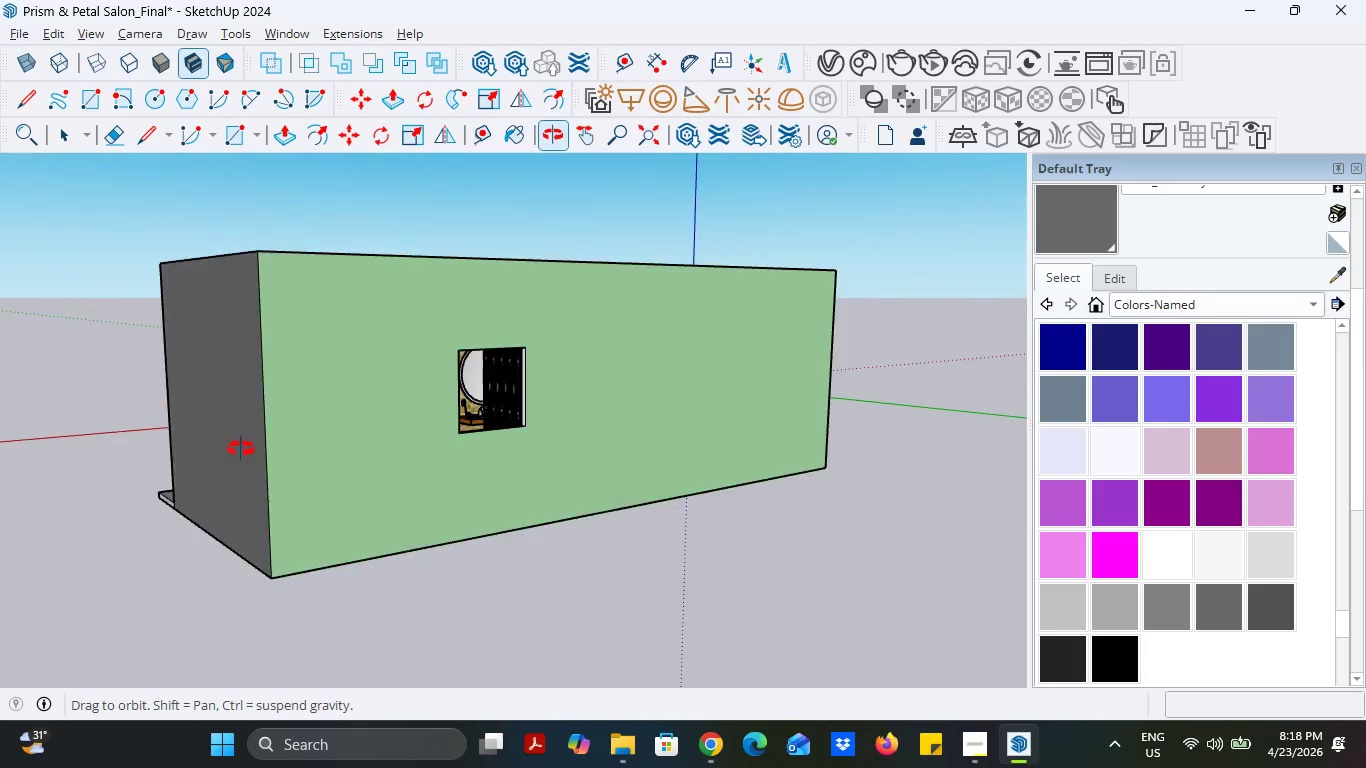 
left_click([322, 462])
 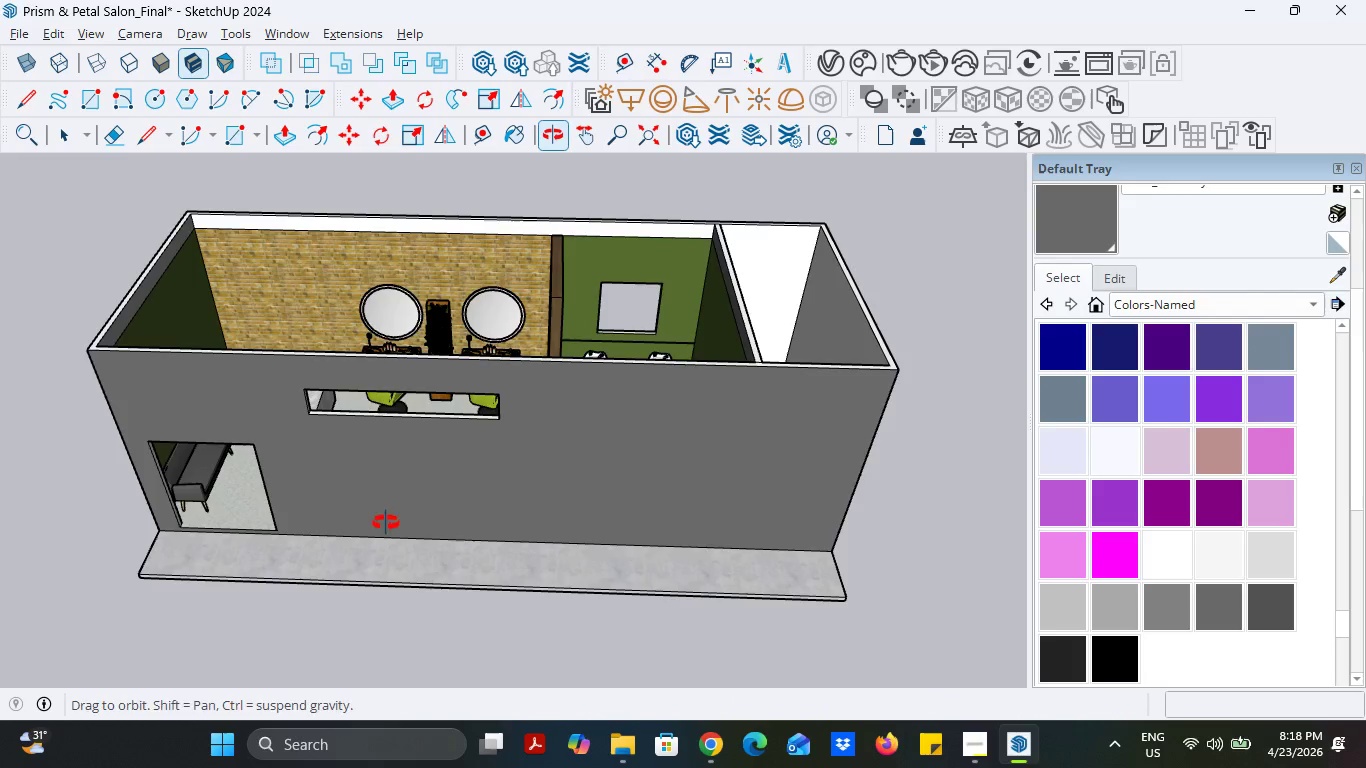 
wait(5.36)
 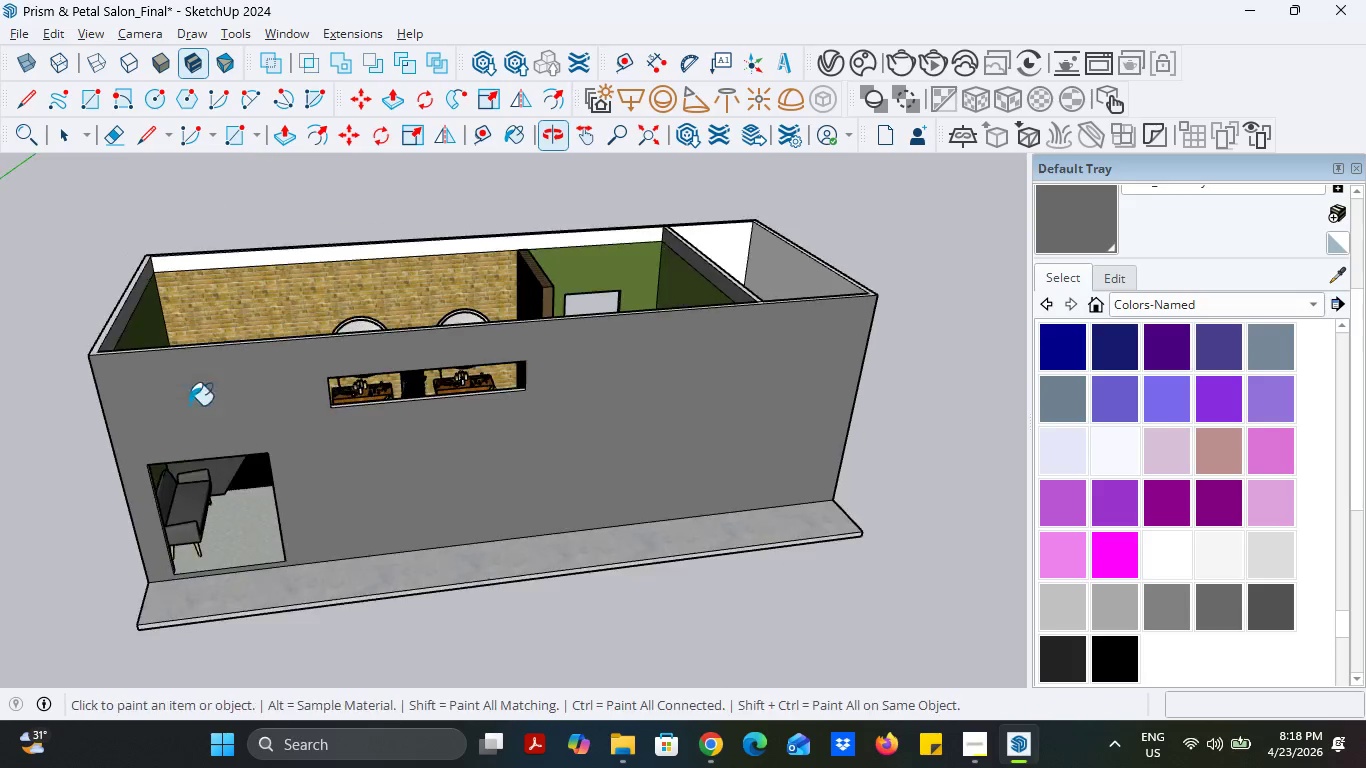 
left_click([1354, 171])
 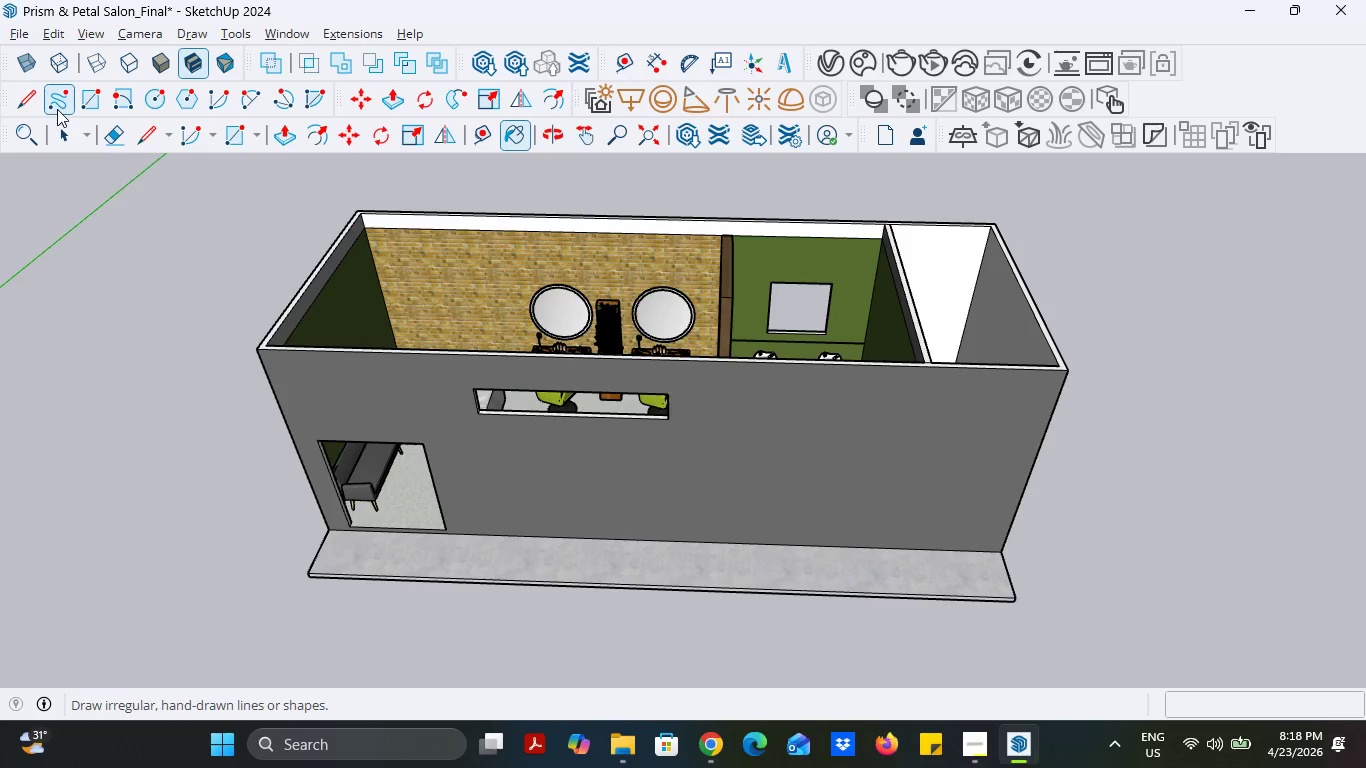 
left_click([52, 131])
 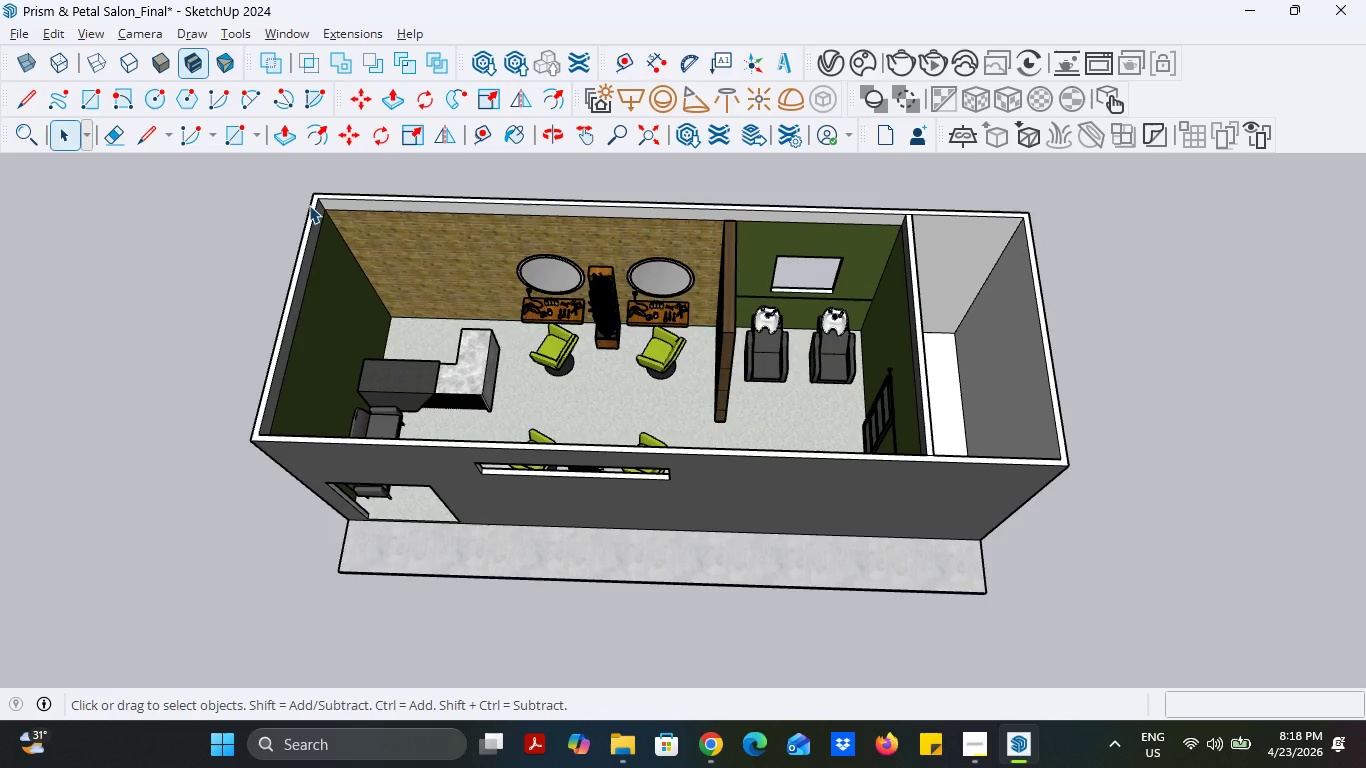 
left_click([118, 138])
 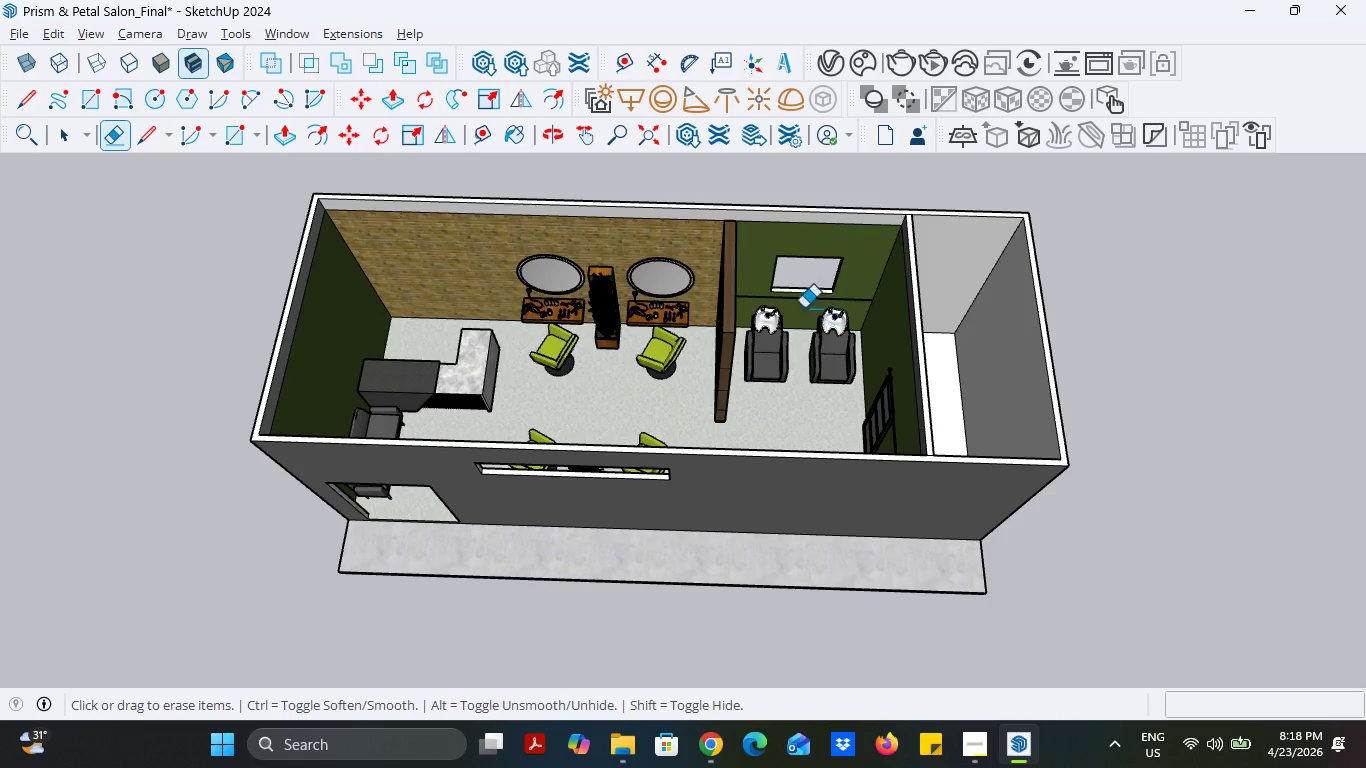 
scroll: coordinate [779, 301], scroll_direction: up, amount: 7.0
 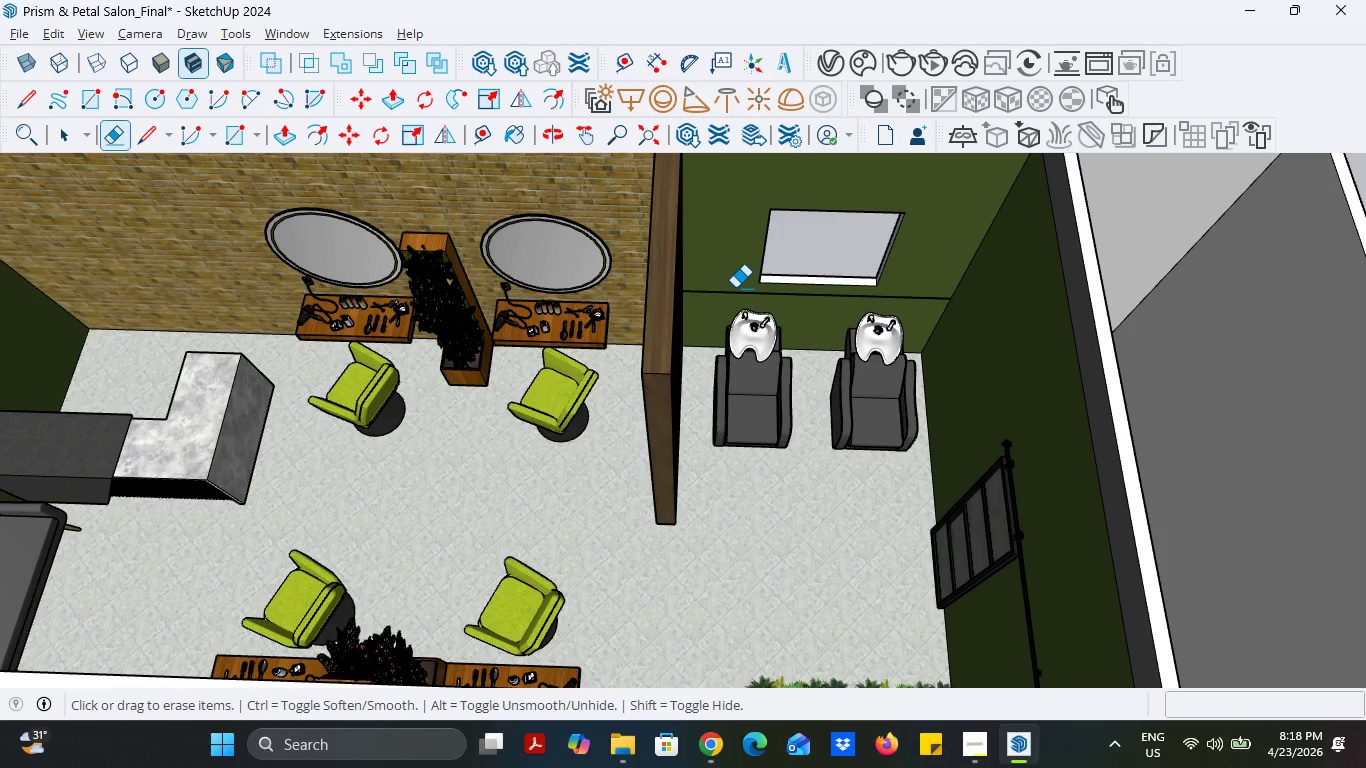 
left_click_drag(start_coordinate=[735, 288], to_coordinate=[735, 300])
 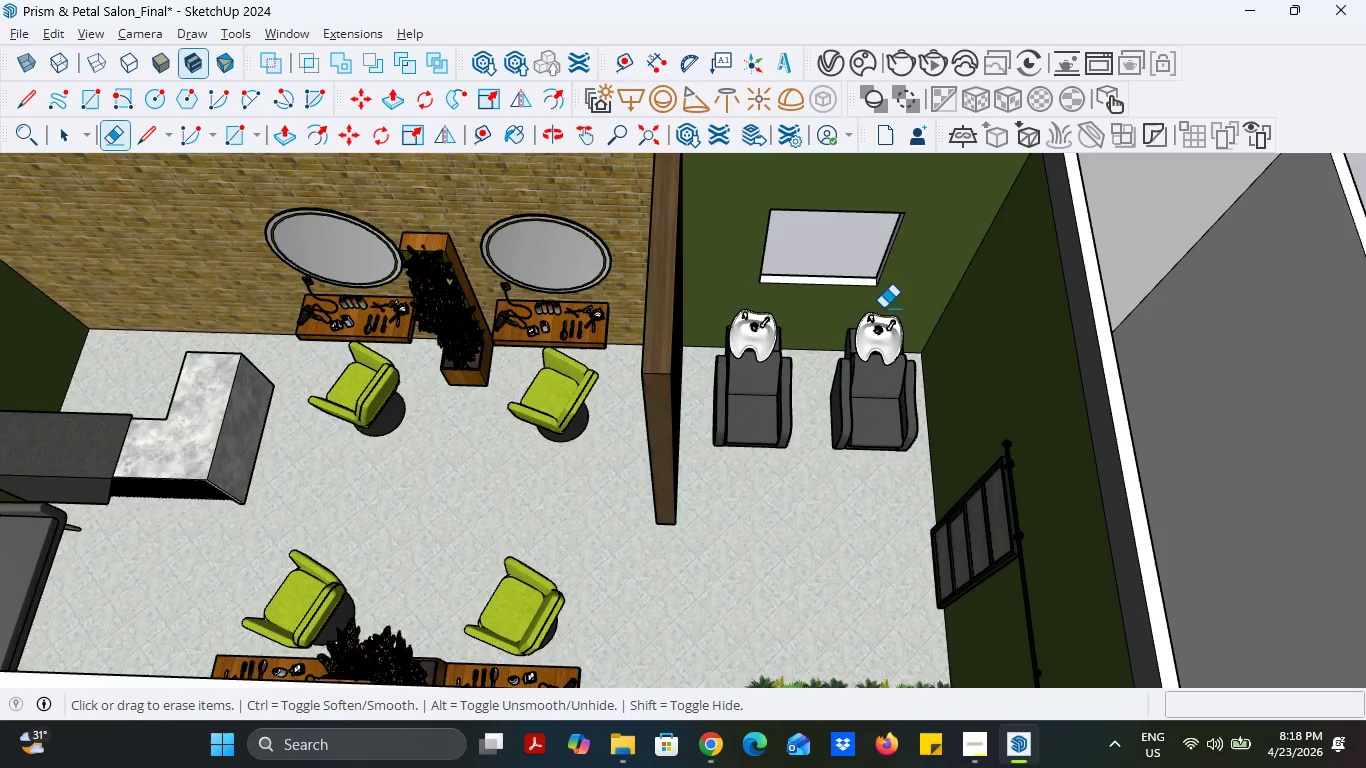 
scroll: coordinate [920, 315], scroll_direction: down, amount: 9.0
 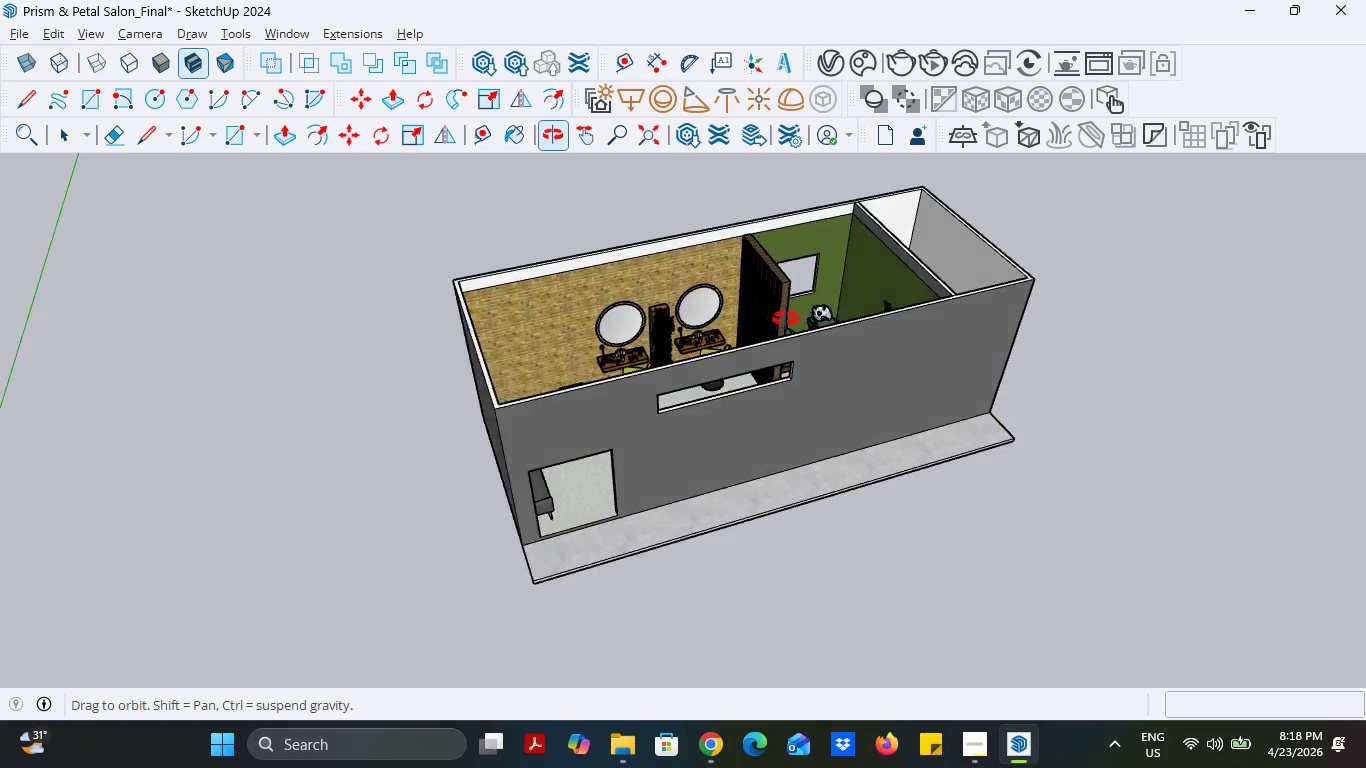 
left_click([979, 740])